 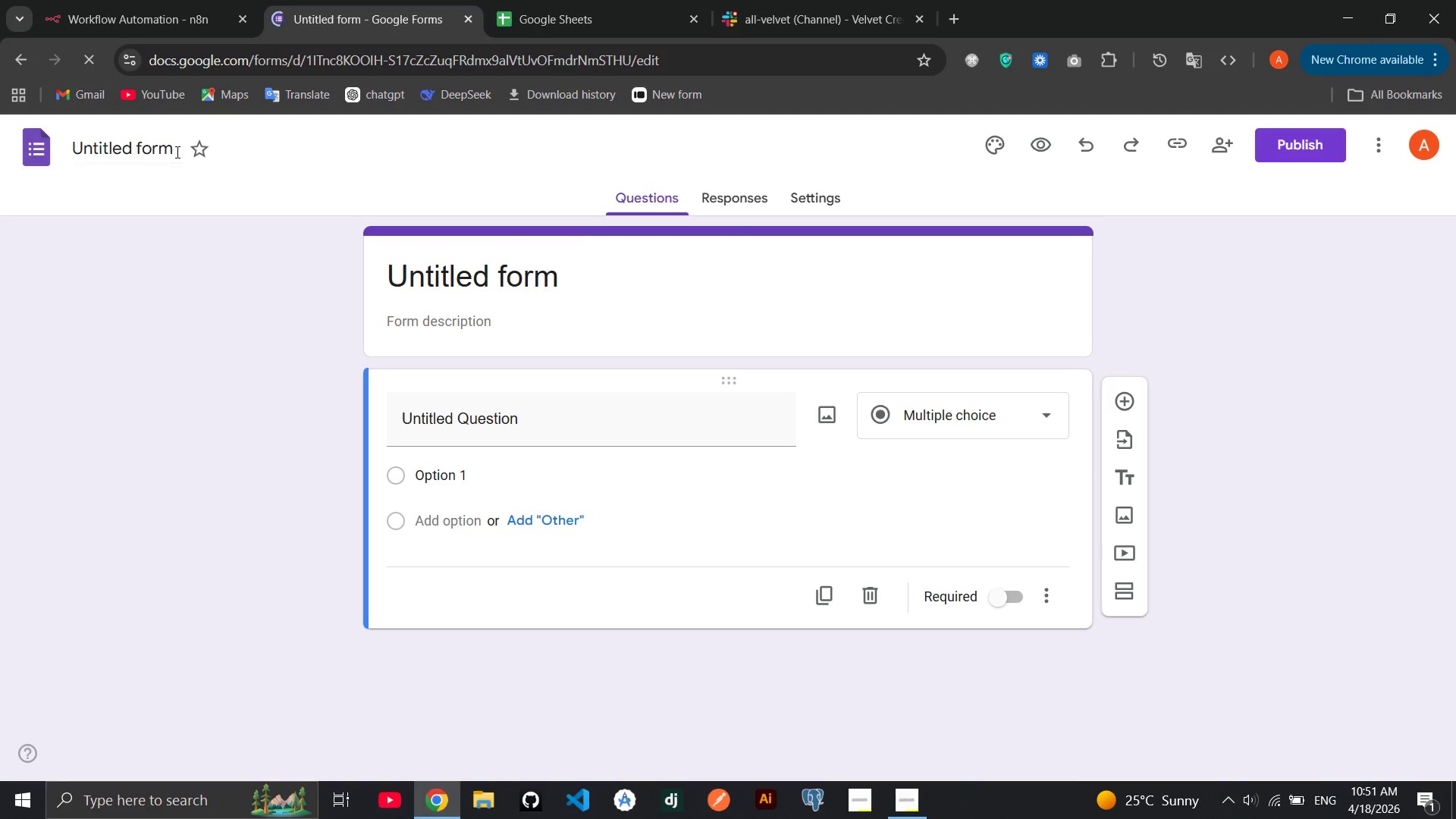 
type(Velvet)
 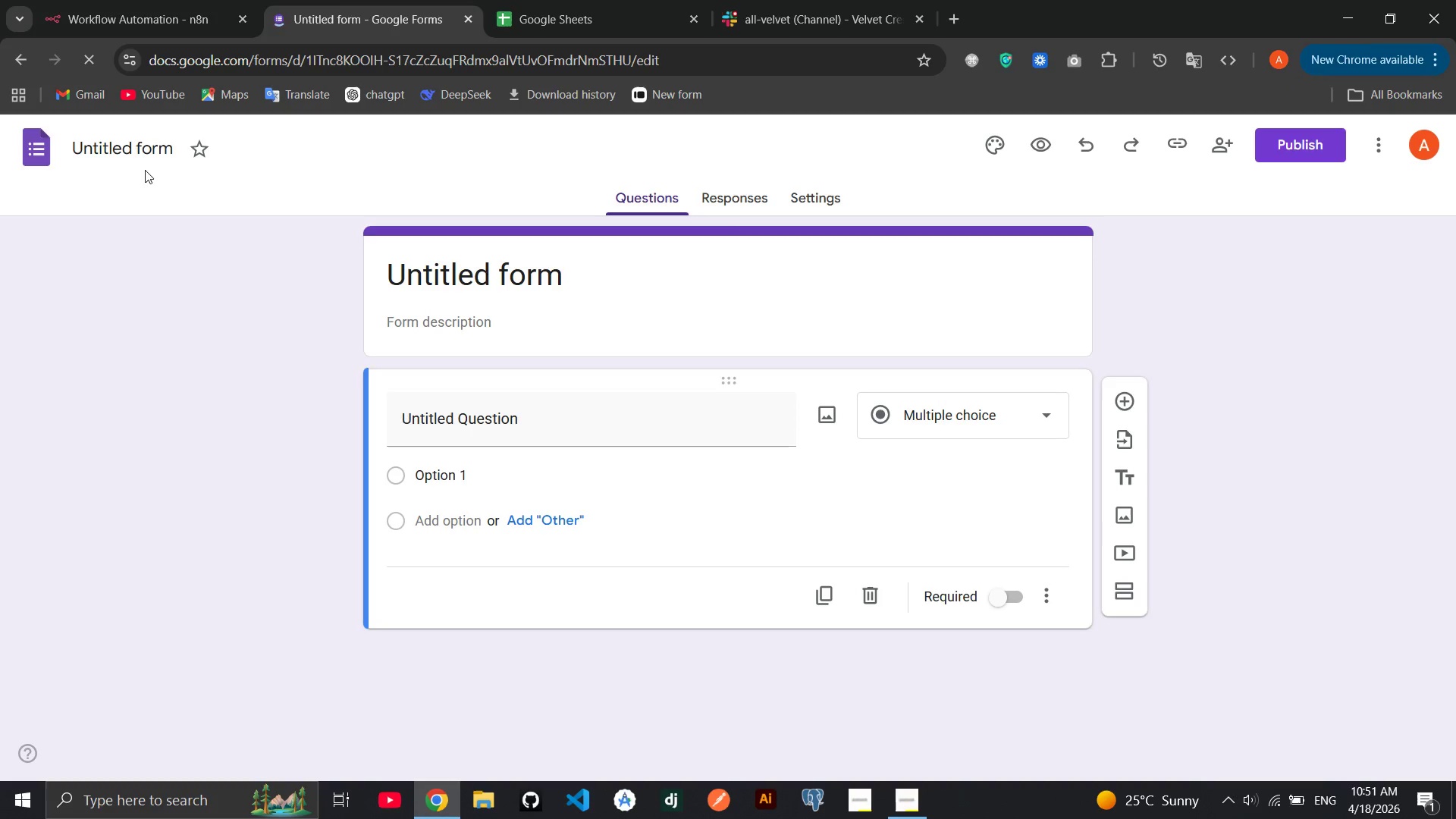 
left_click([156, 153])
 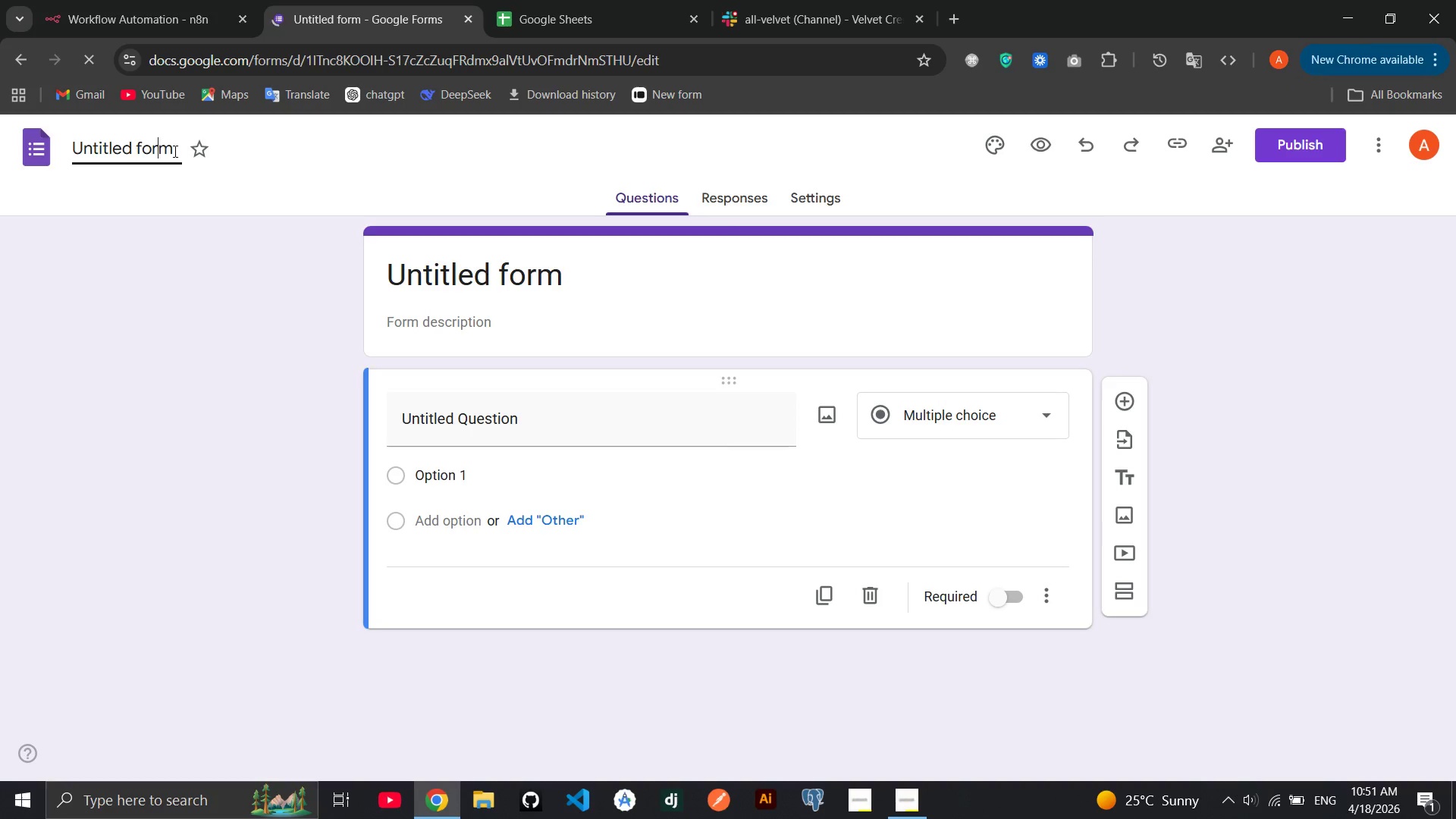 
double_click([174, 151])
 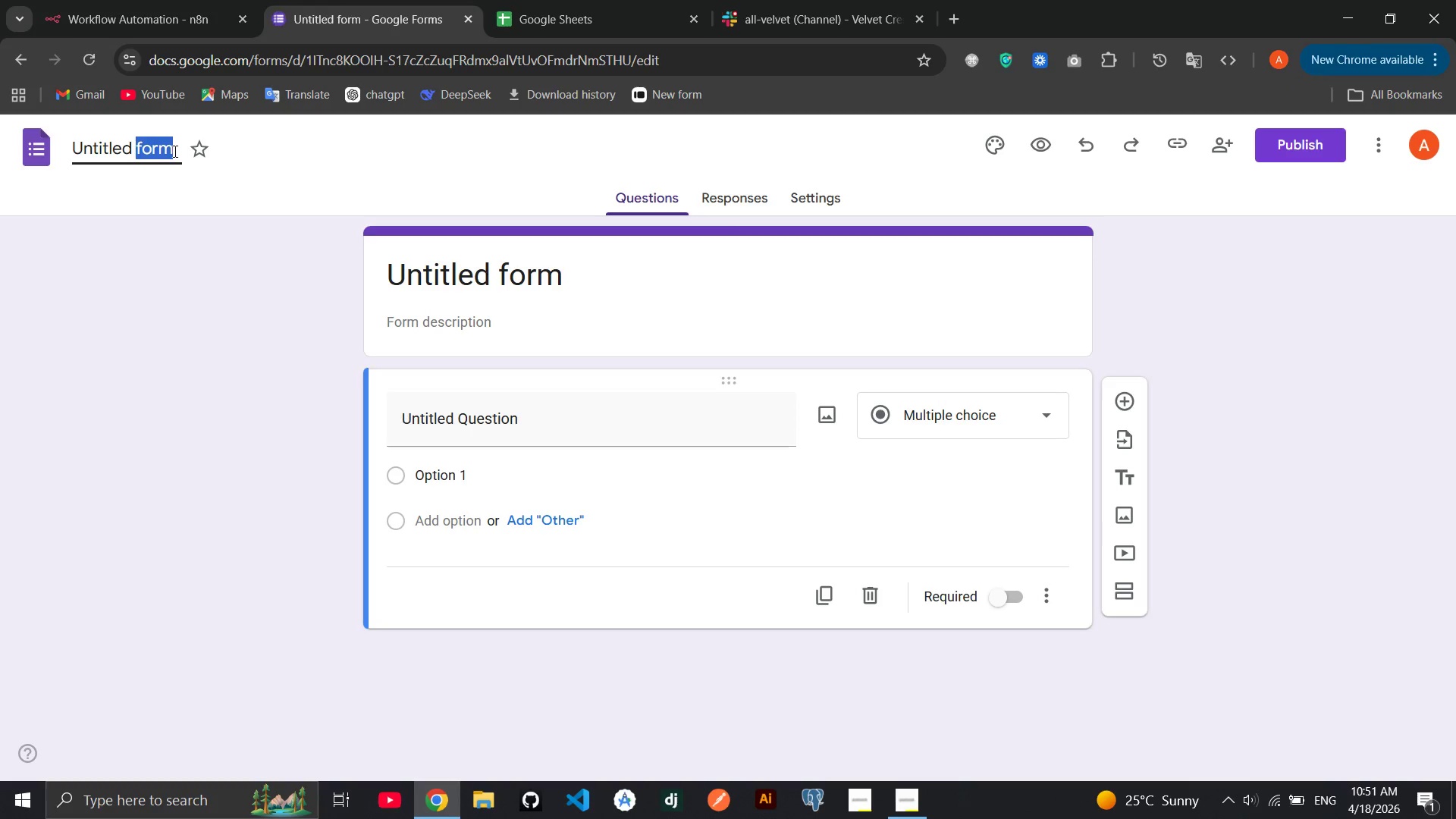 
left_click([174, 151])
 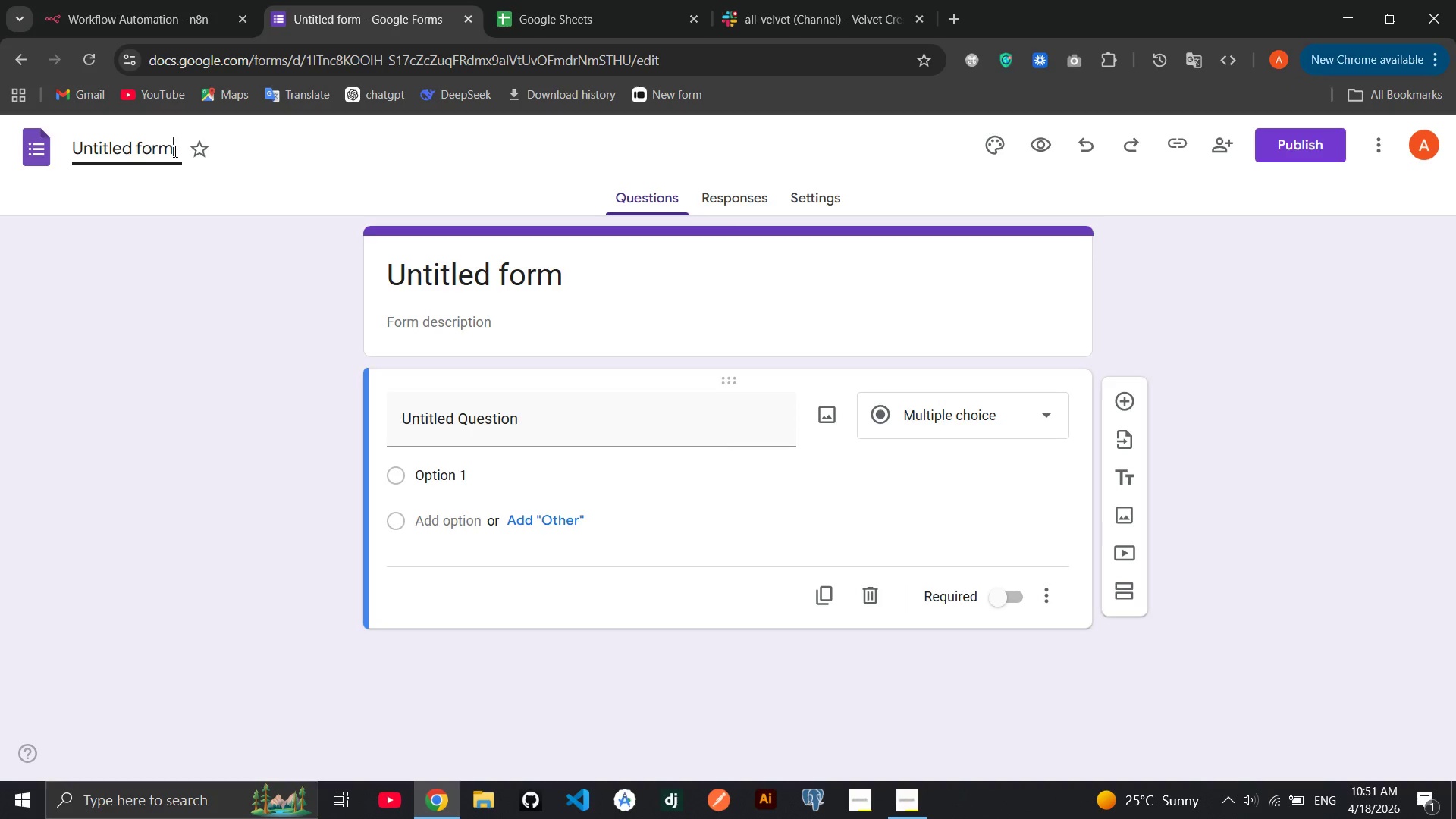 
double_click([174, 151])
 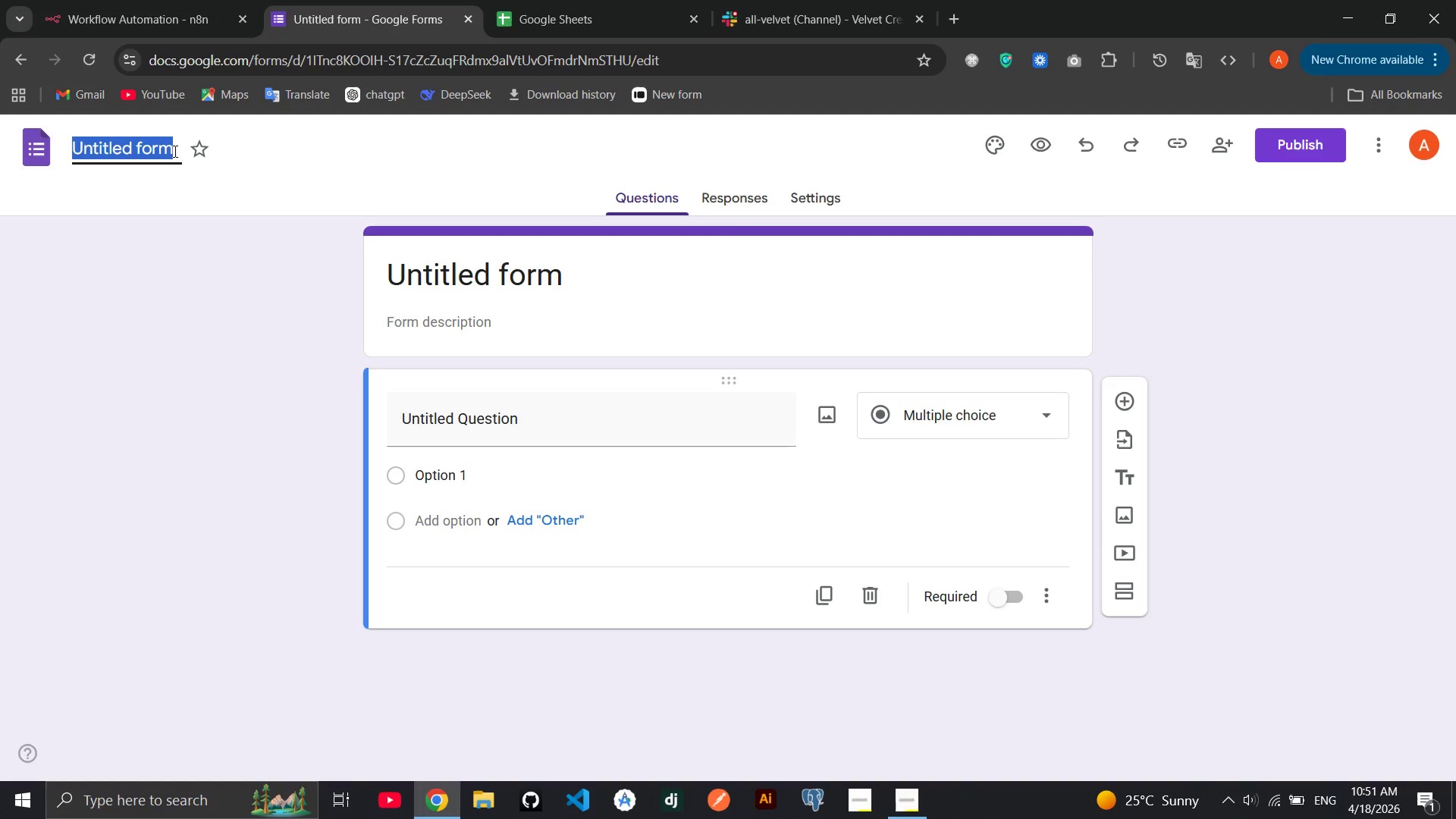 
triple_click([174, 151])
 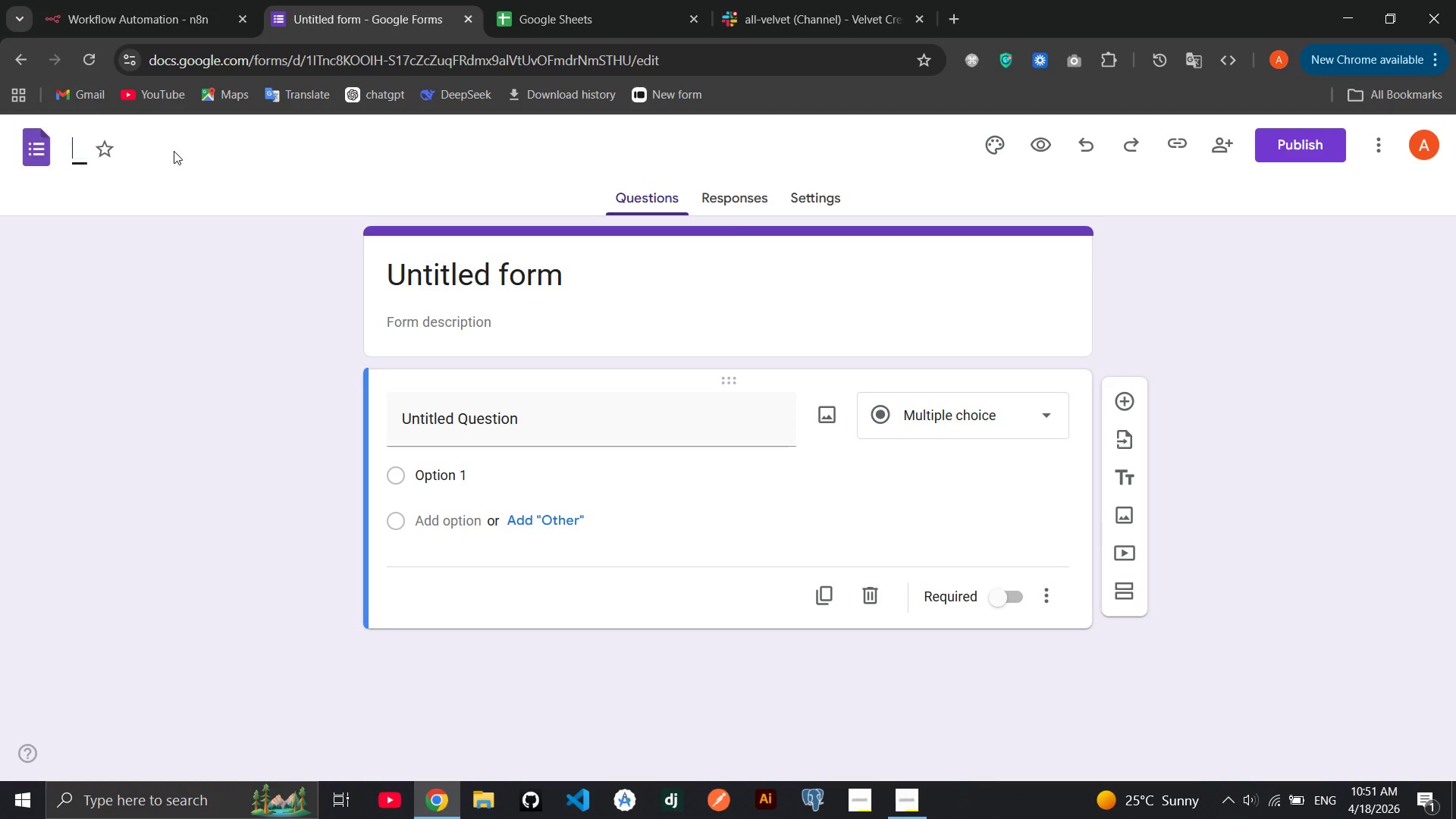 
key(Backspace)
type(e)
key(Backspace)
type(Velvet Crema - Reg)
key(Backspace)
type(fe)
 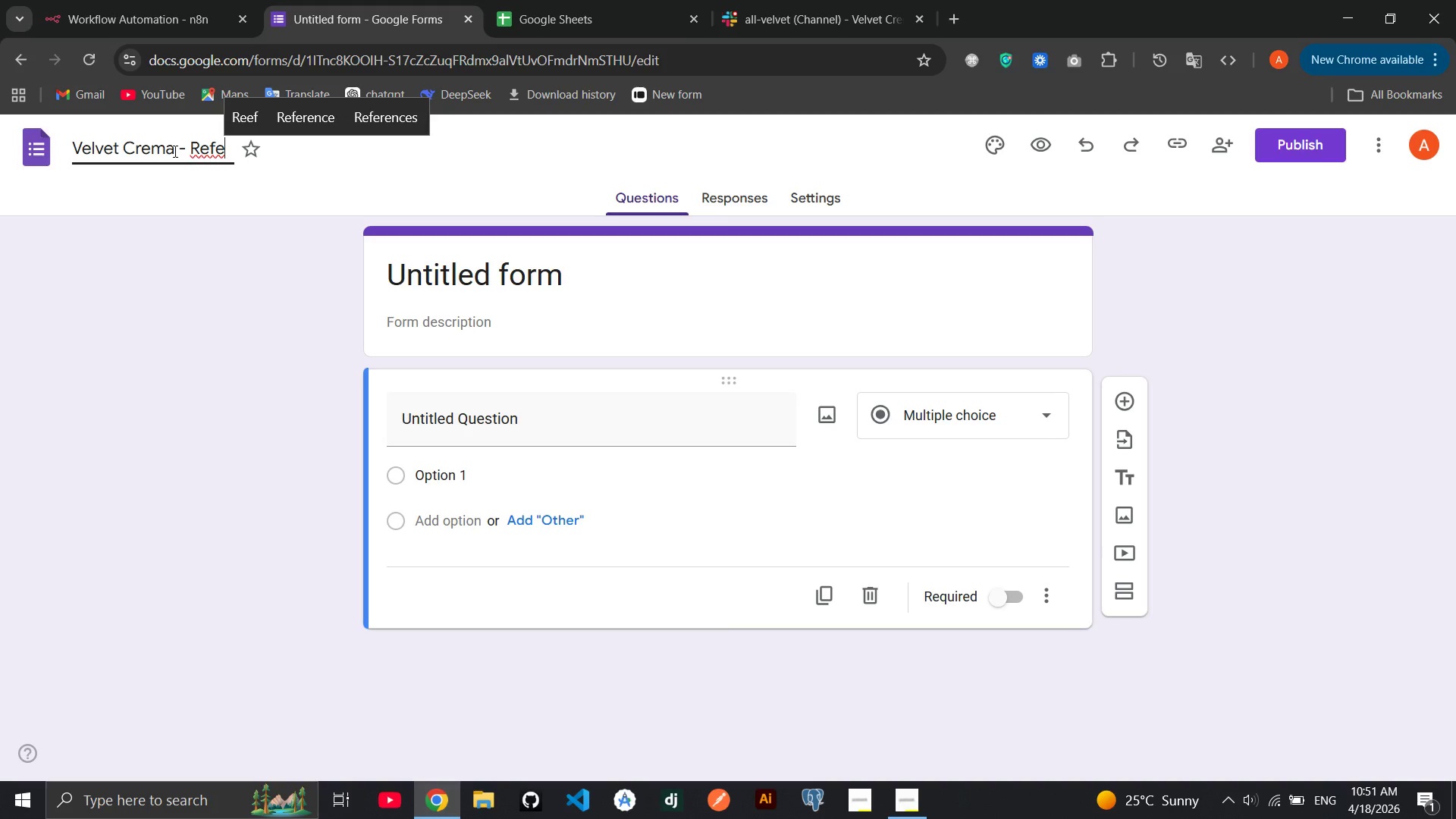 
type(rral Lead Repositoyr)
key(Backspace)
key(Backspace)
type(ry)
 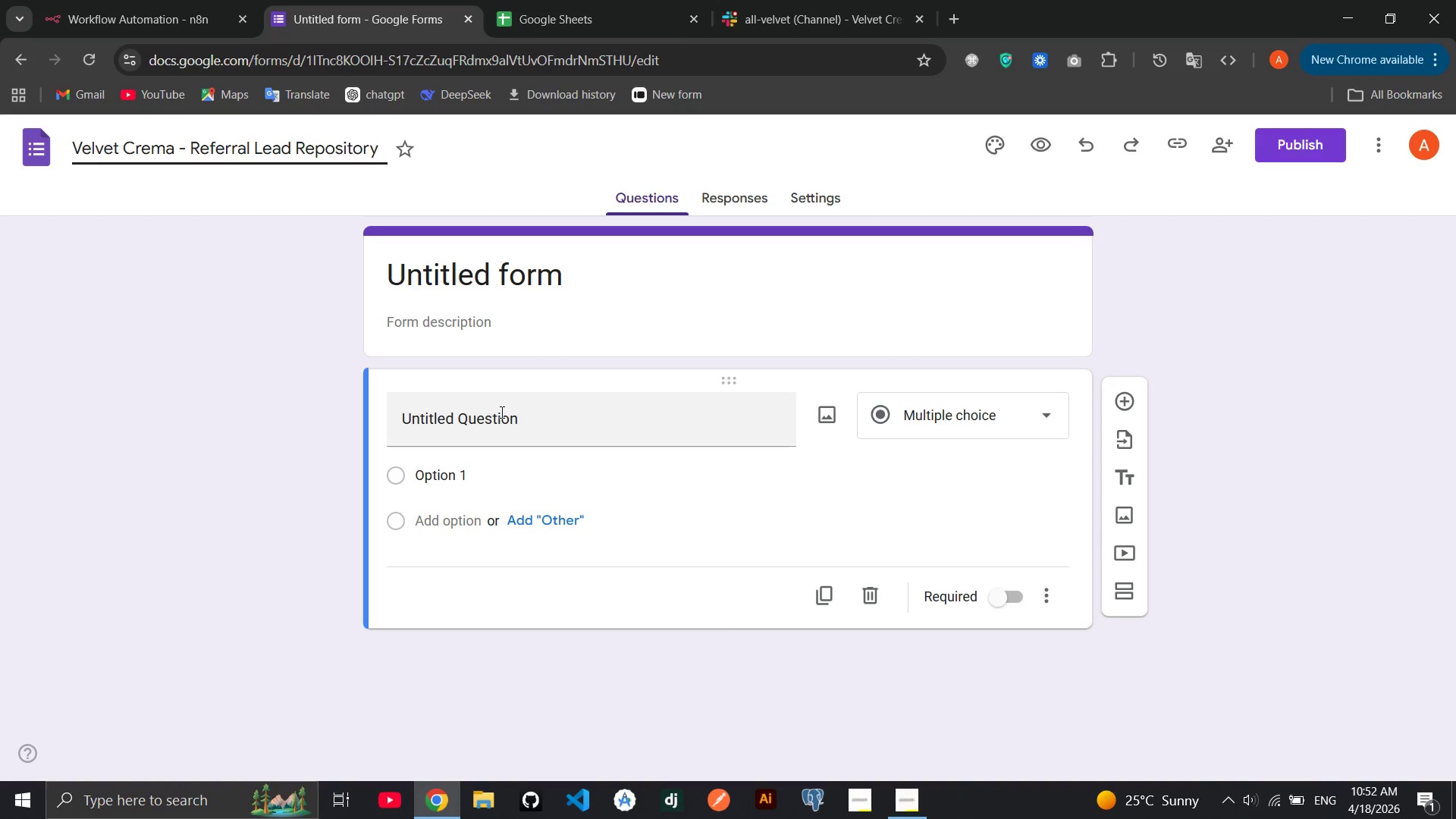 
double_click([526, 410])
 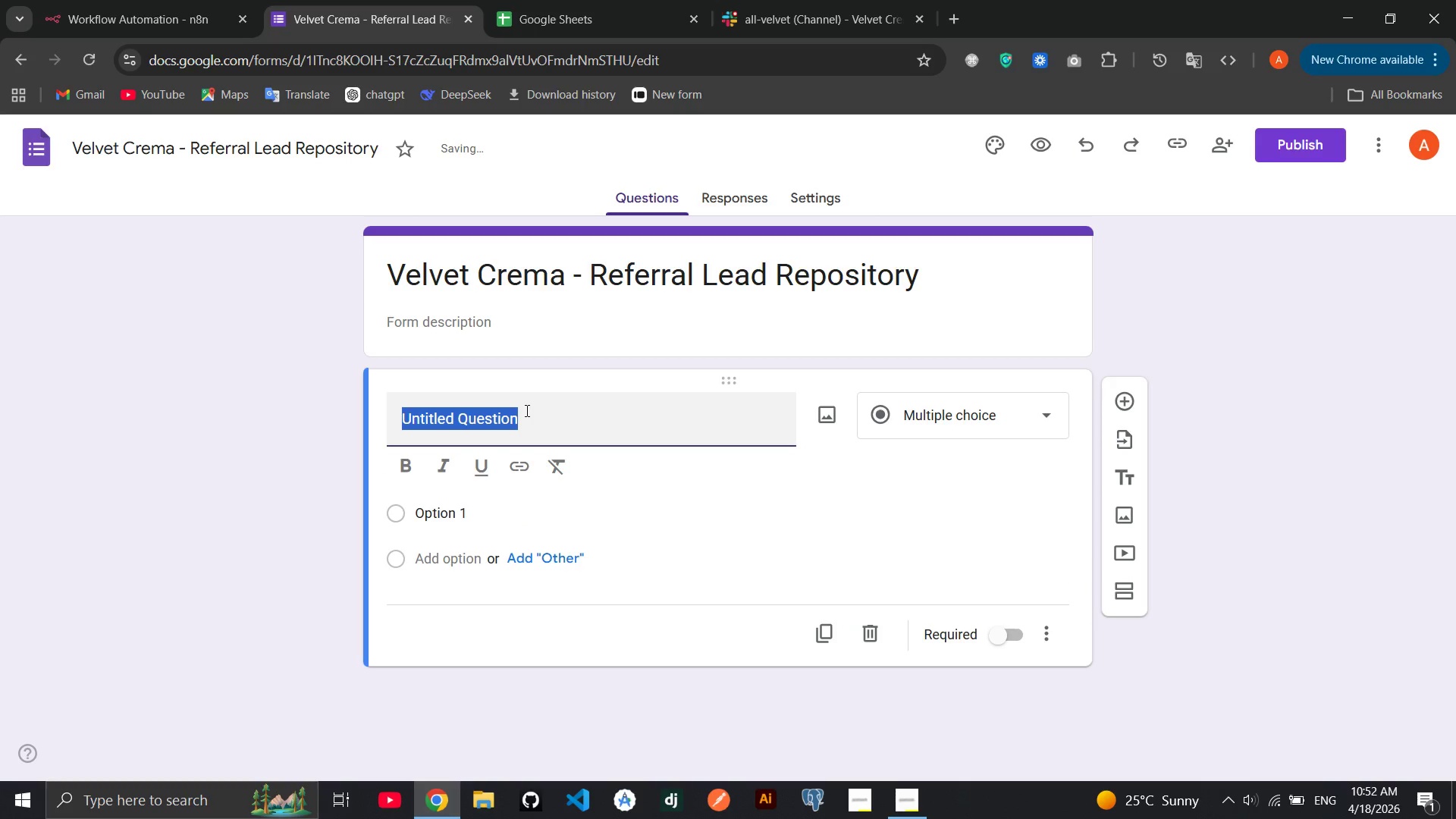 
key(Backspace)
type(Candidate name)
 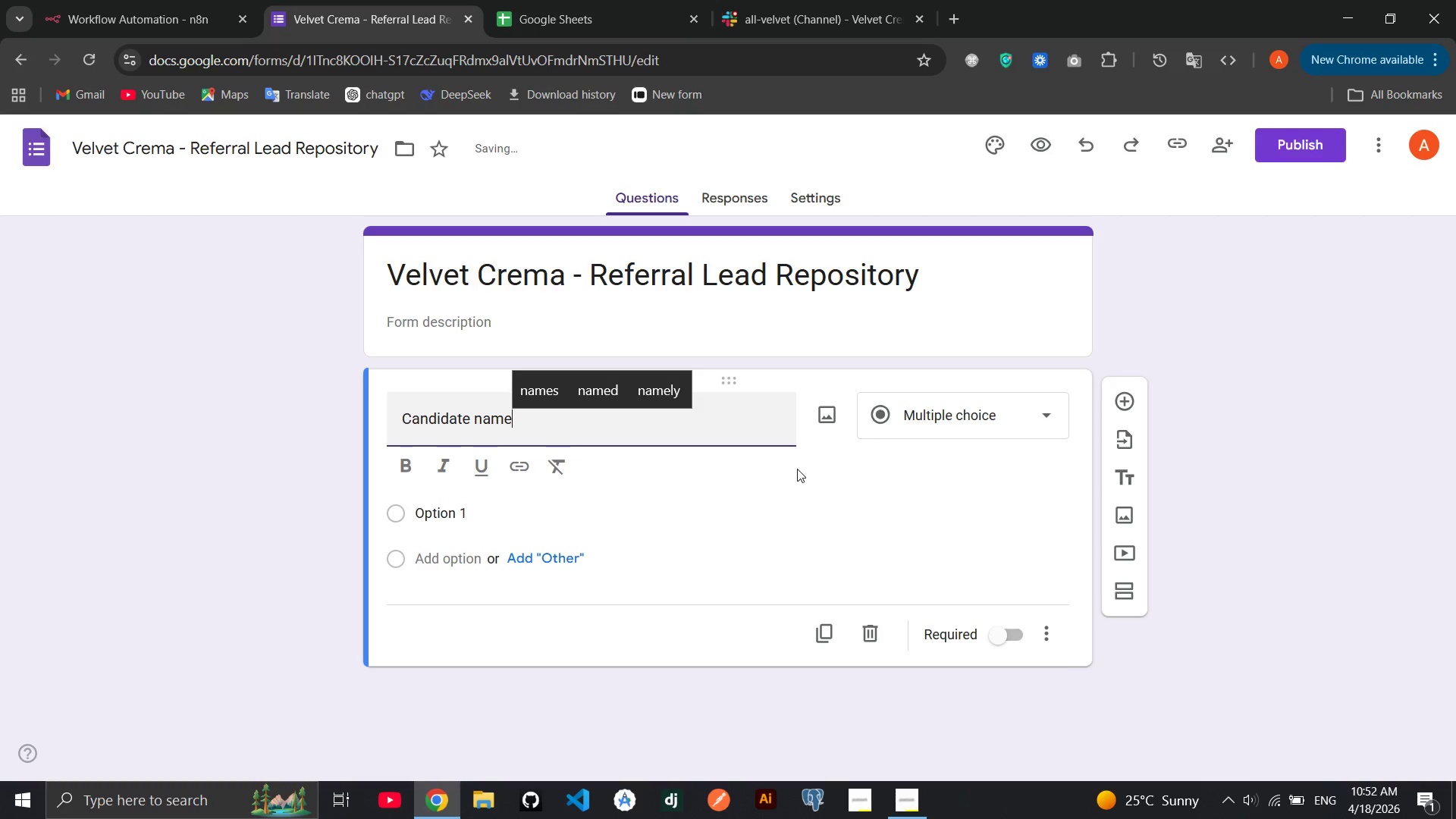 
left_click([939, 406])
 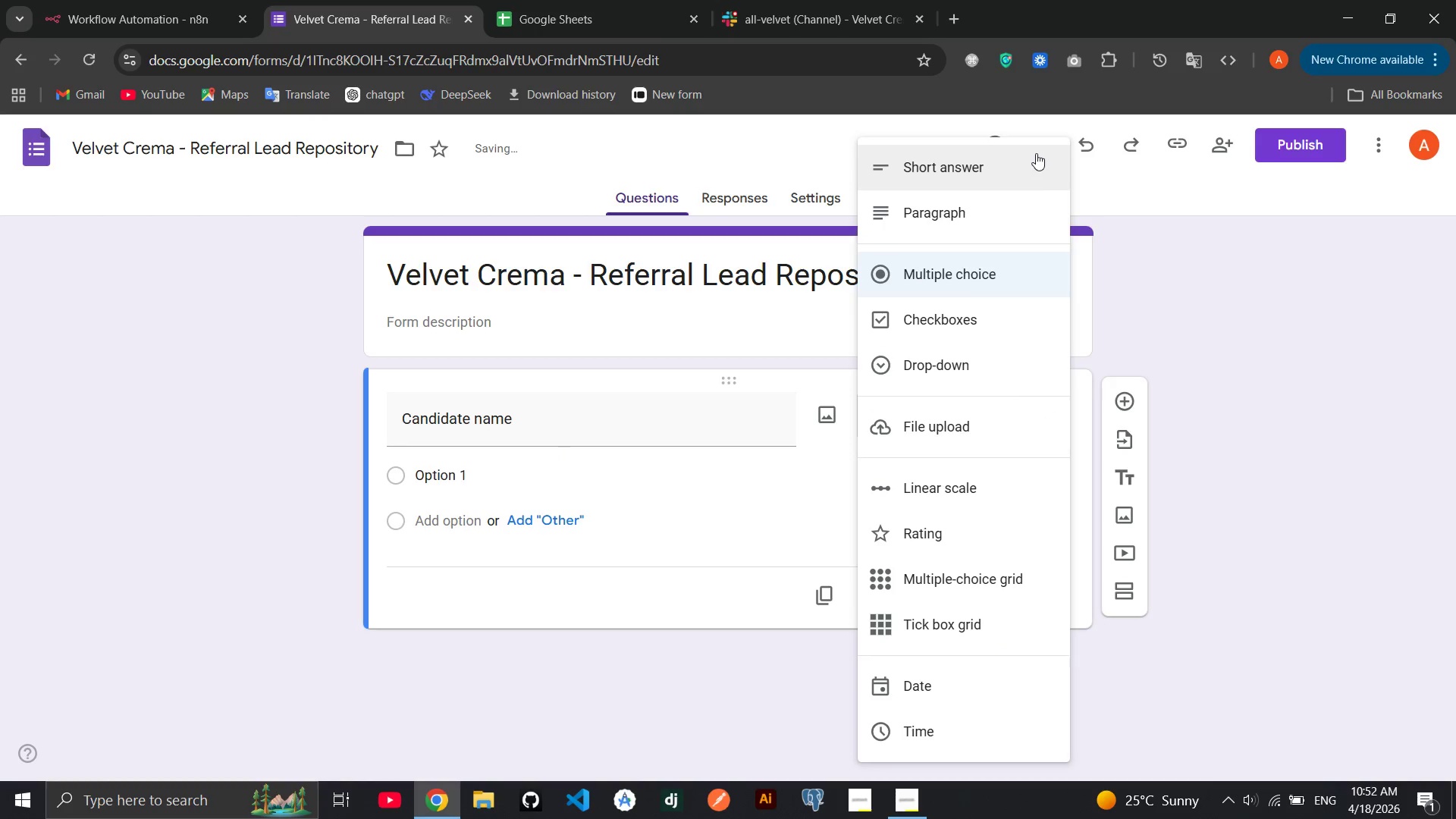 
left_click([1034, 152])
 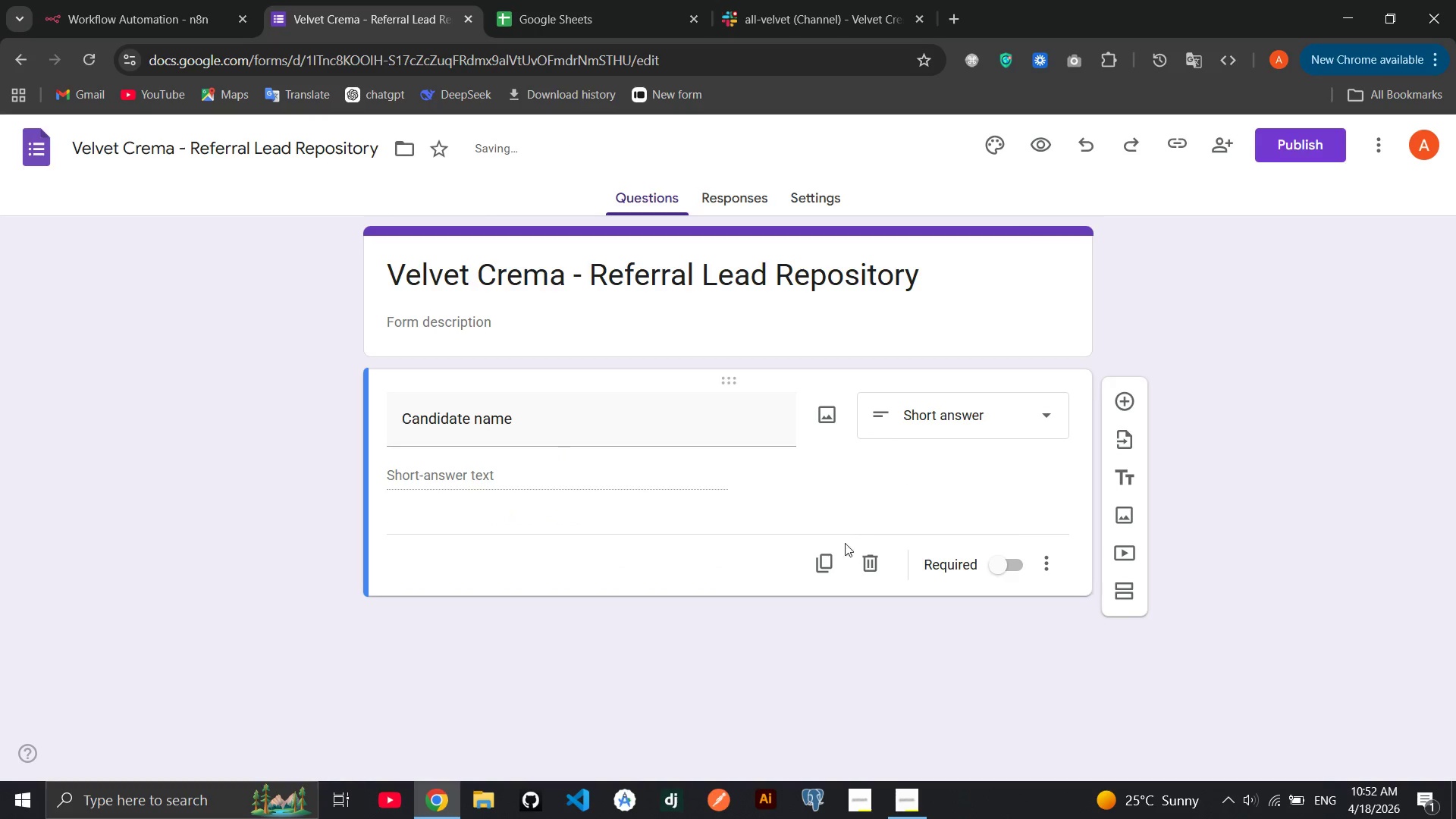 
left_click([808, 561])
 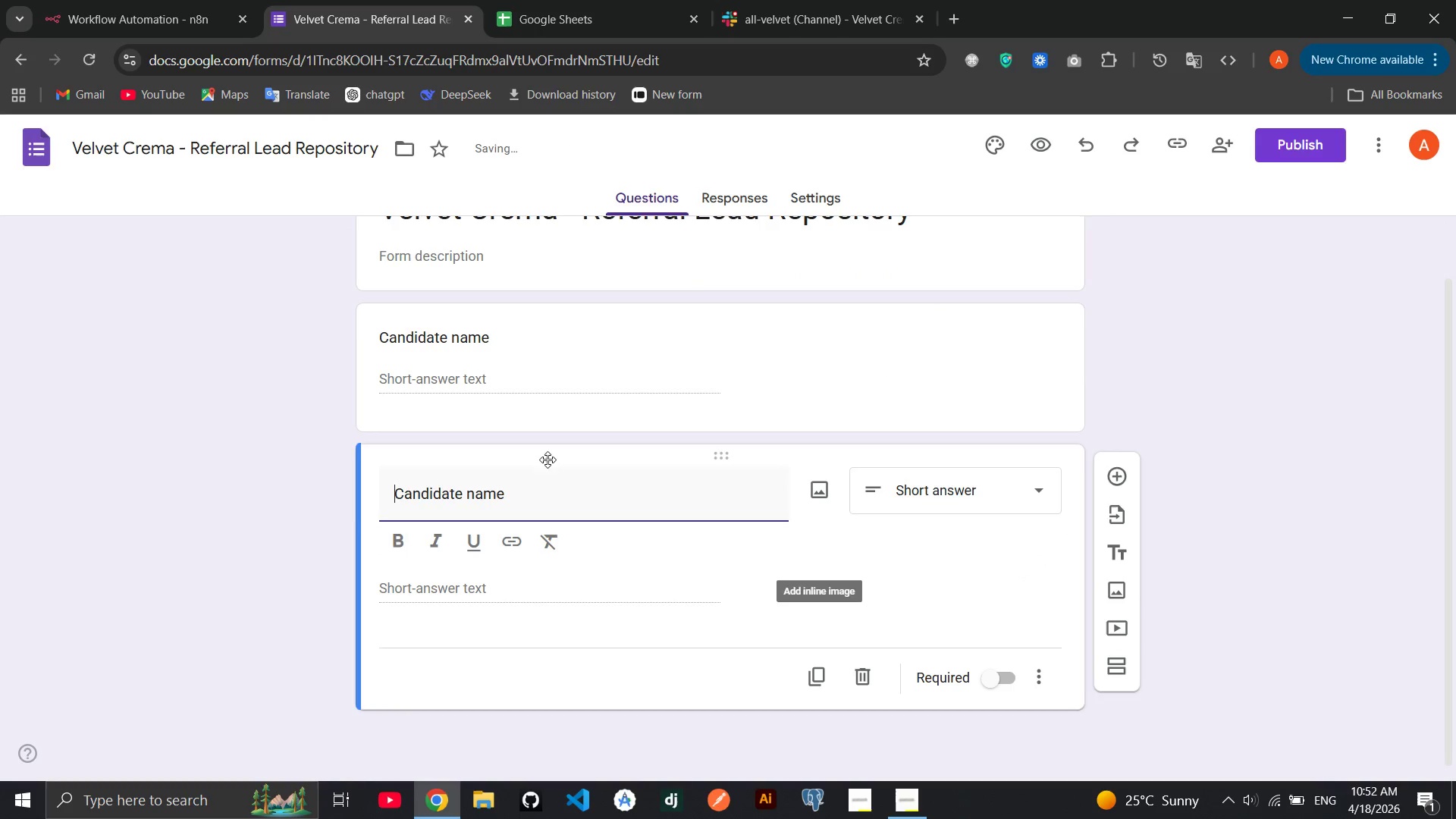 
double_click([527, 491])
 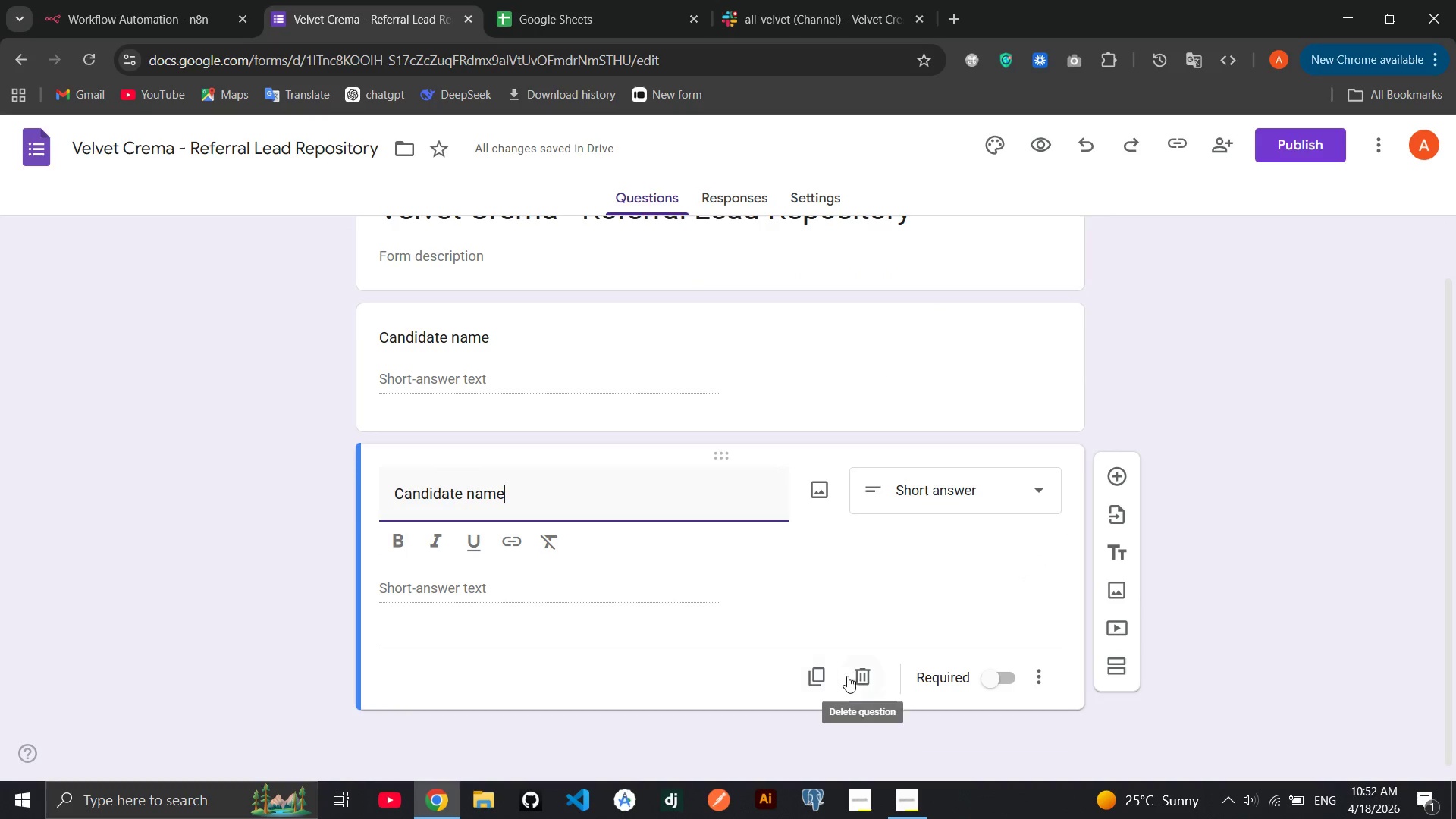 
left_click([828, 676])
 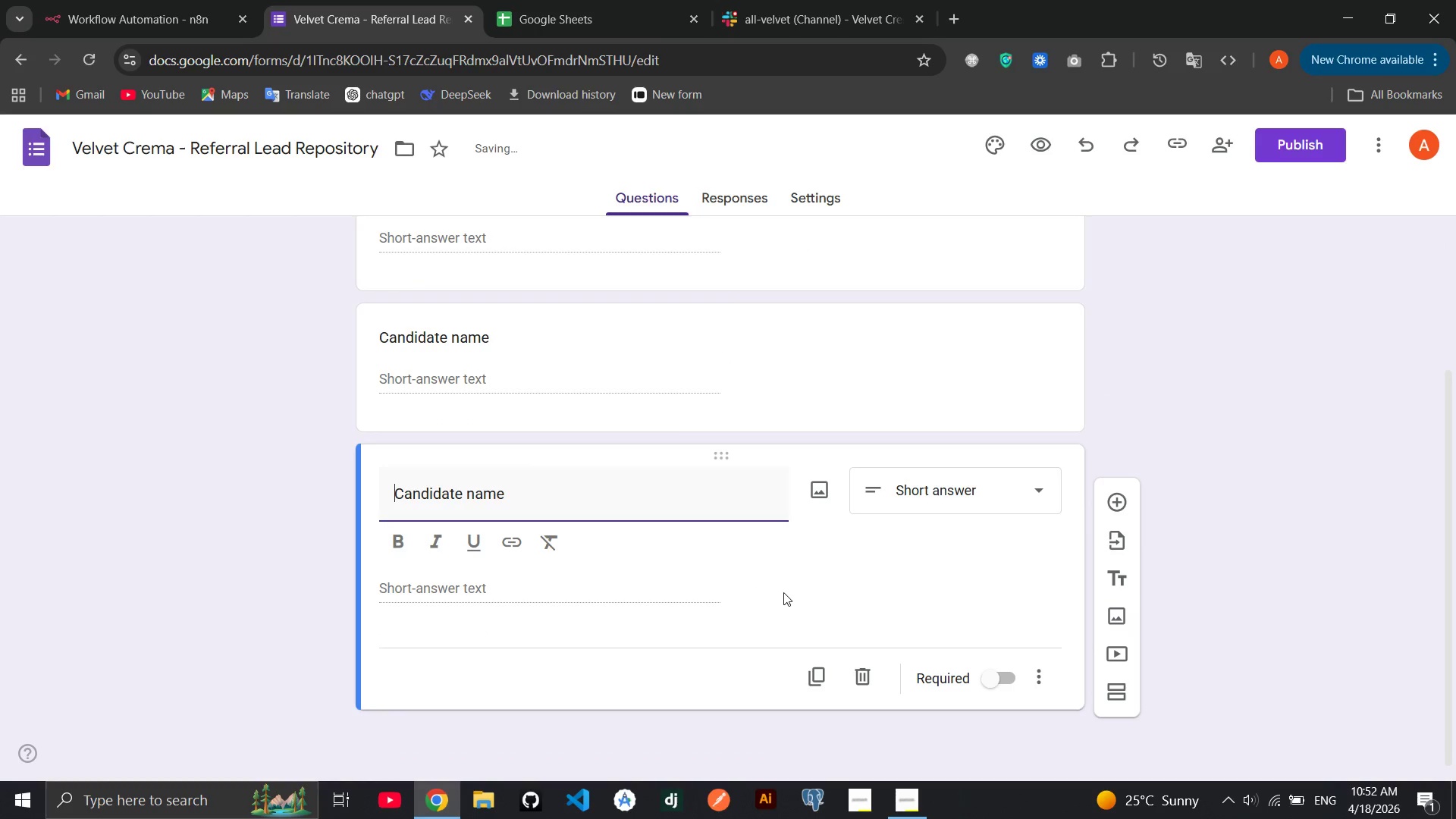 
left_click([809, 679])
 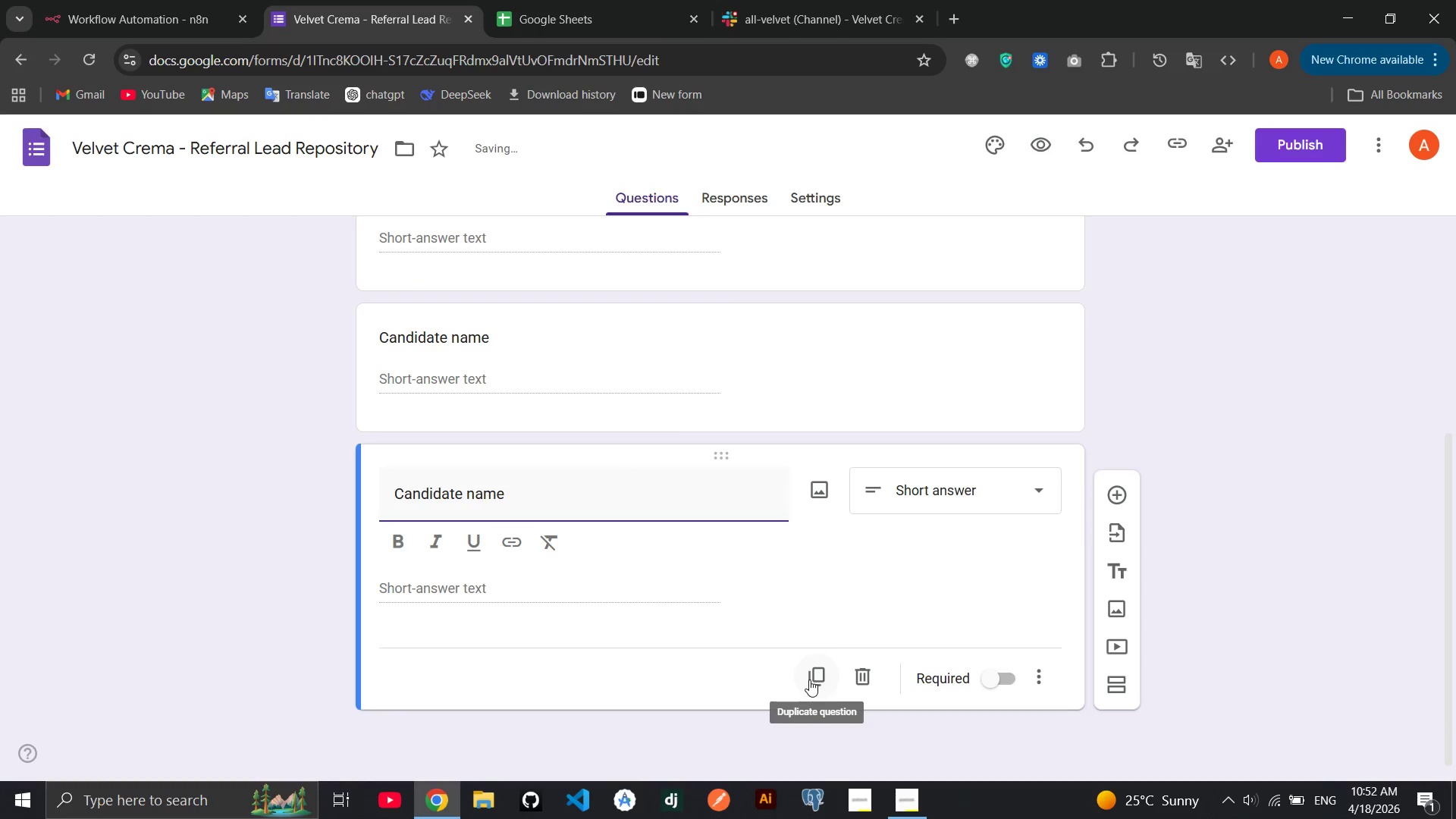 
left_click([831, 682])
 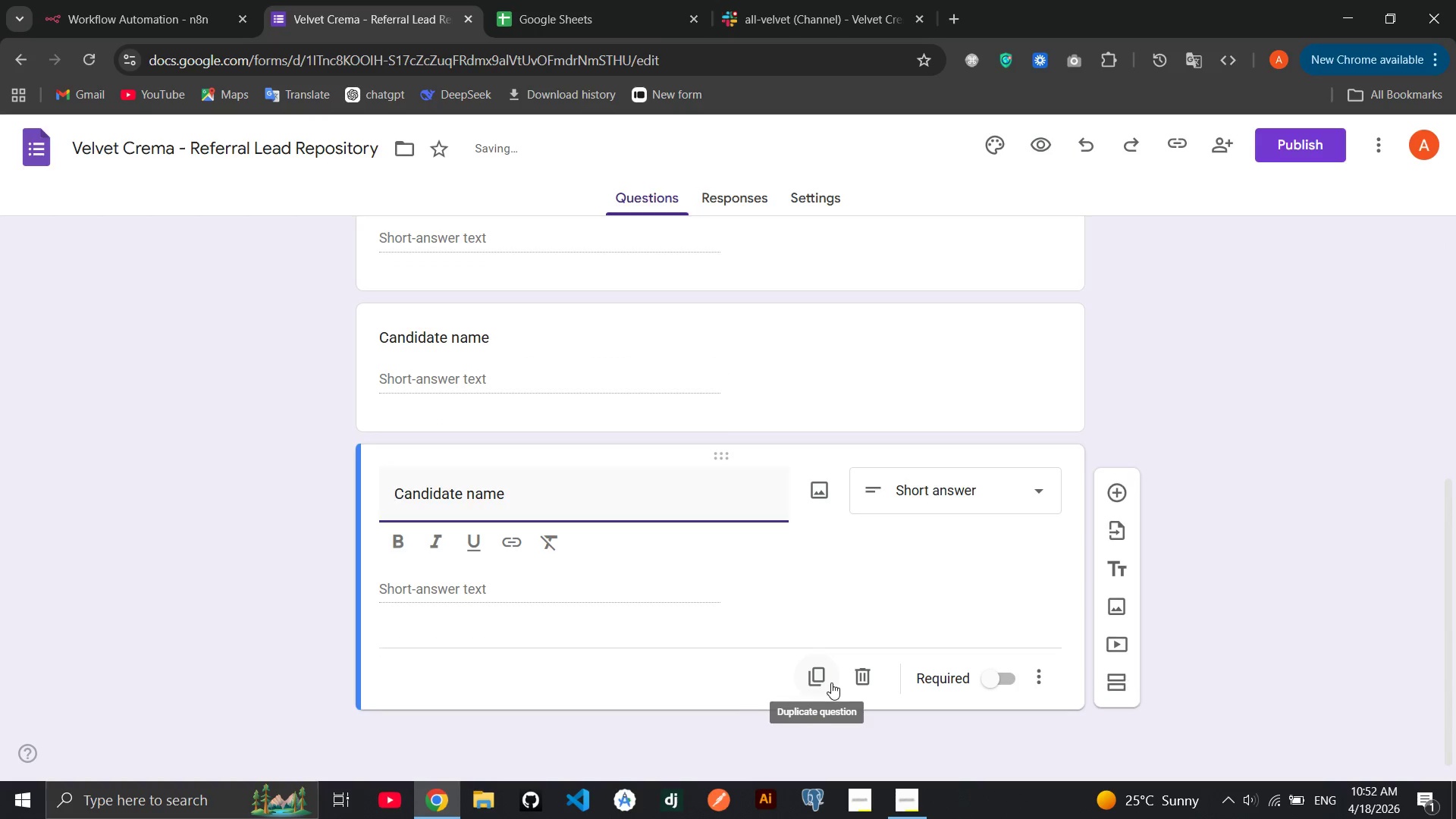 
left_click([819, 674])
 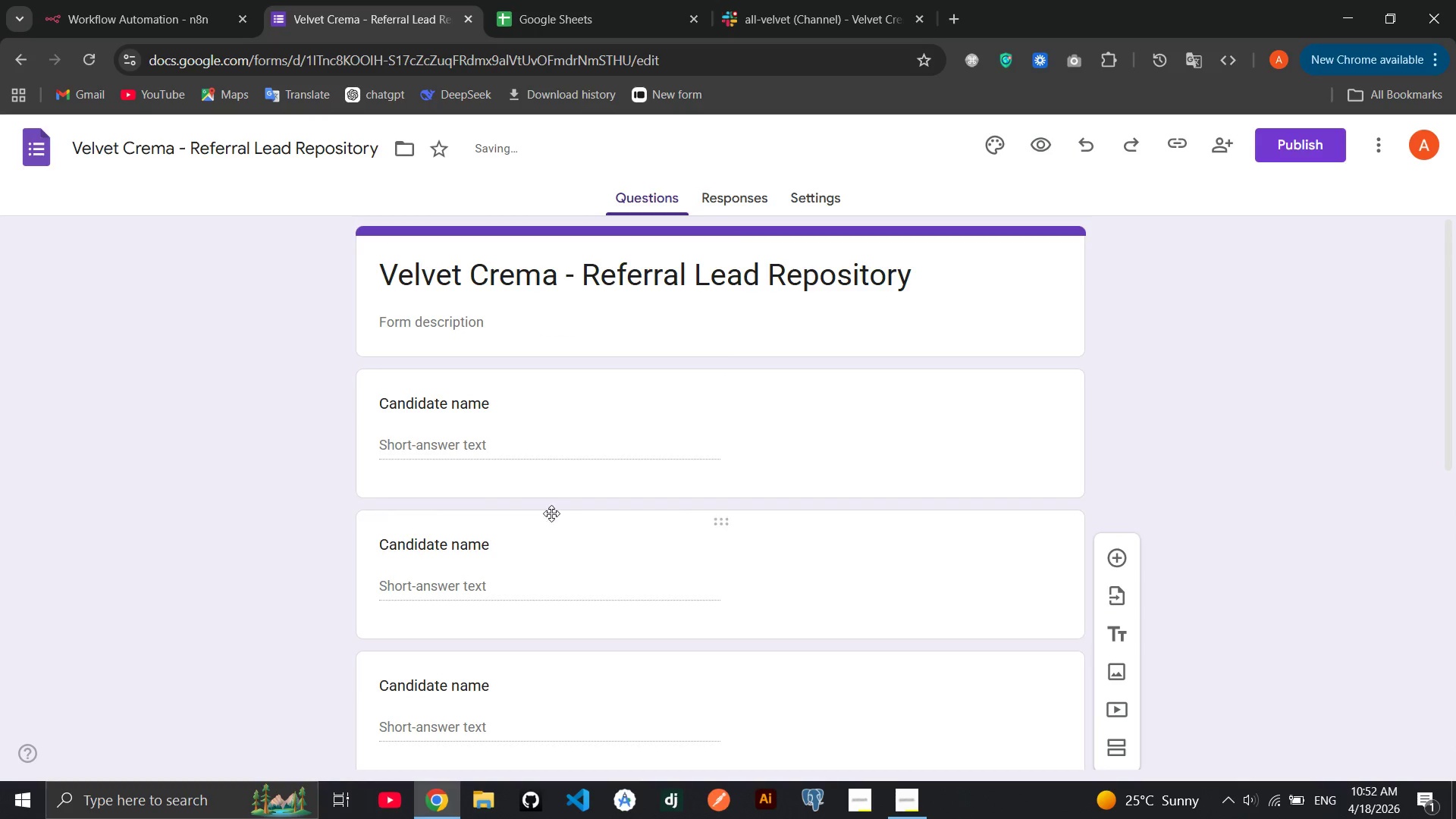 
double_click([522, 548])
 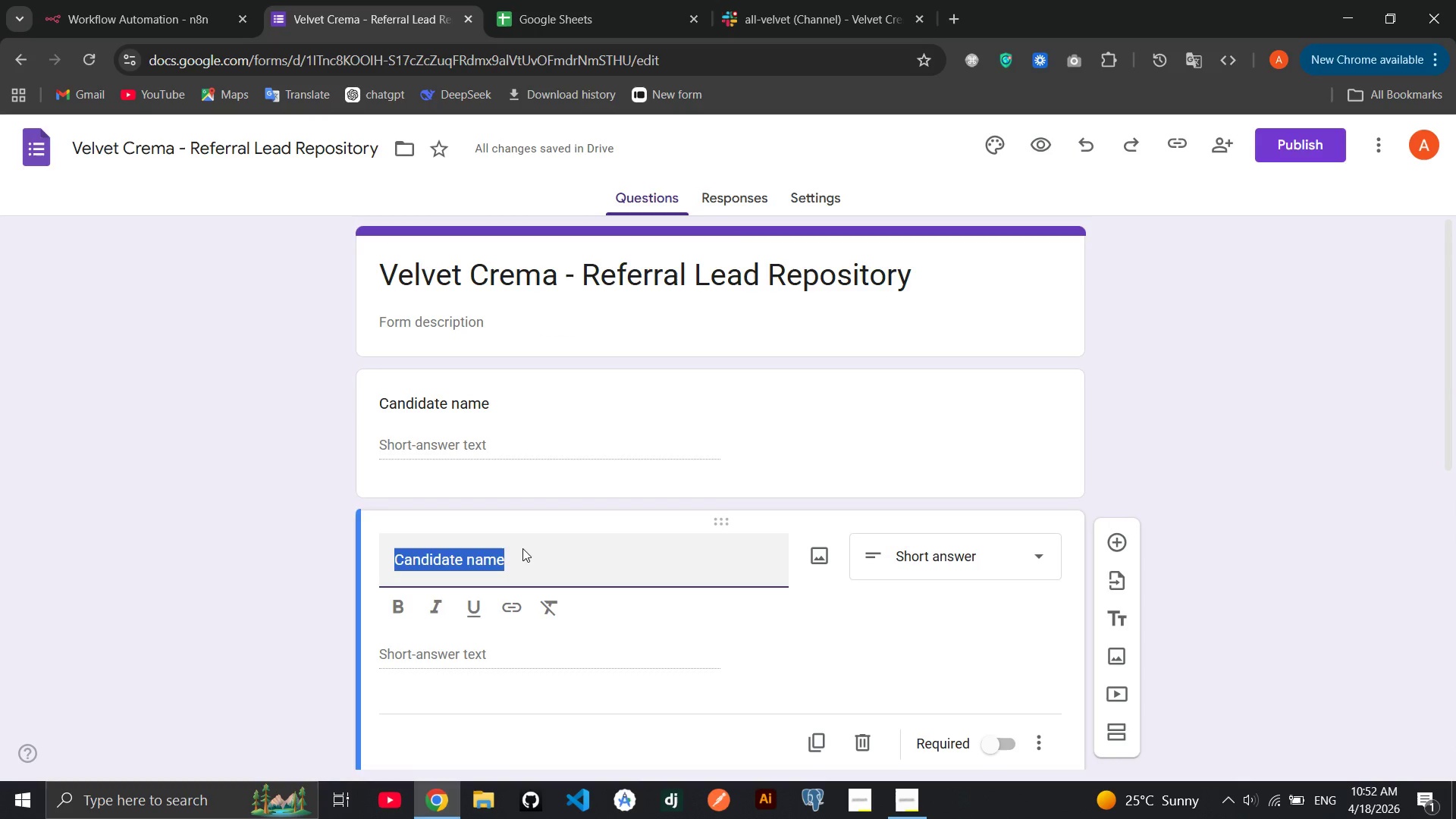 
type(Email)
 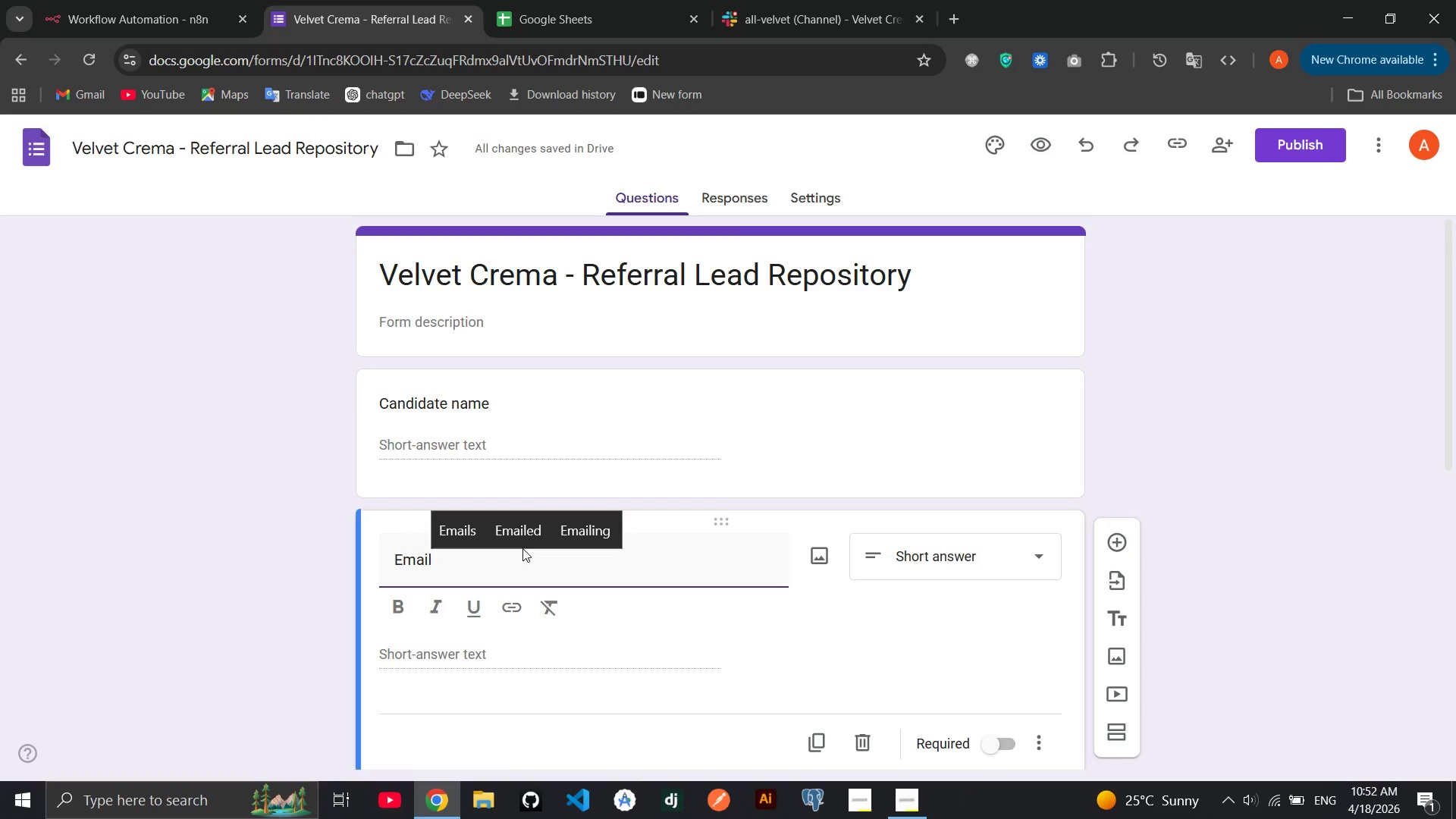 
left_click([332, 595])
 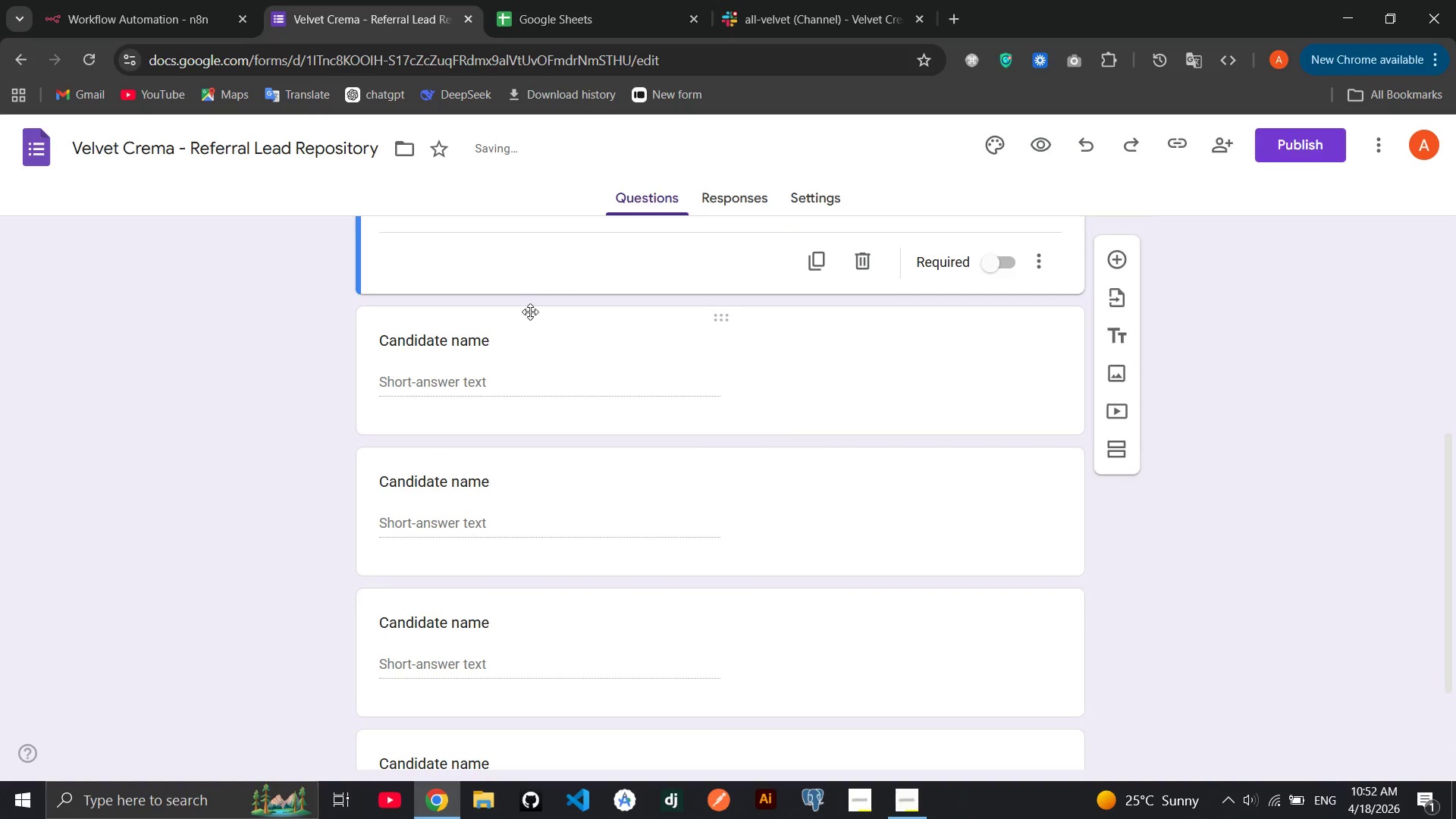 
scroll: coordinate [522, 548], scroll_direction: down, amount: 7.0
 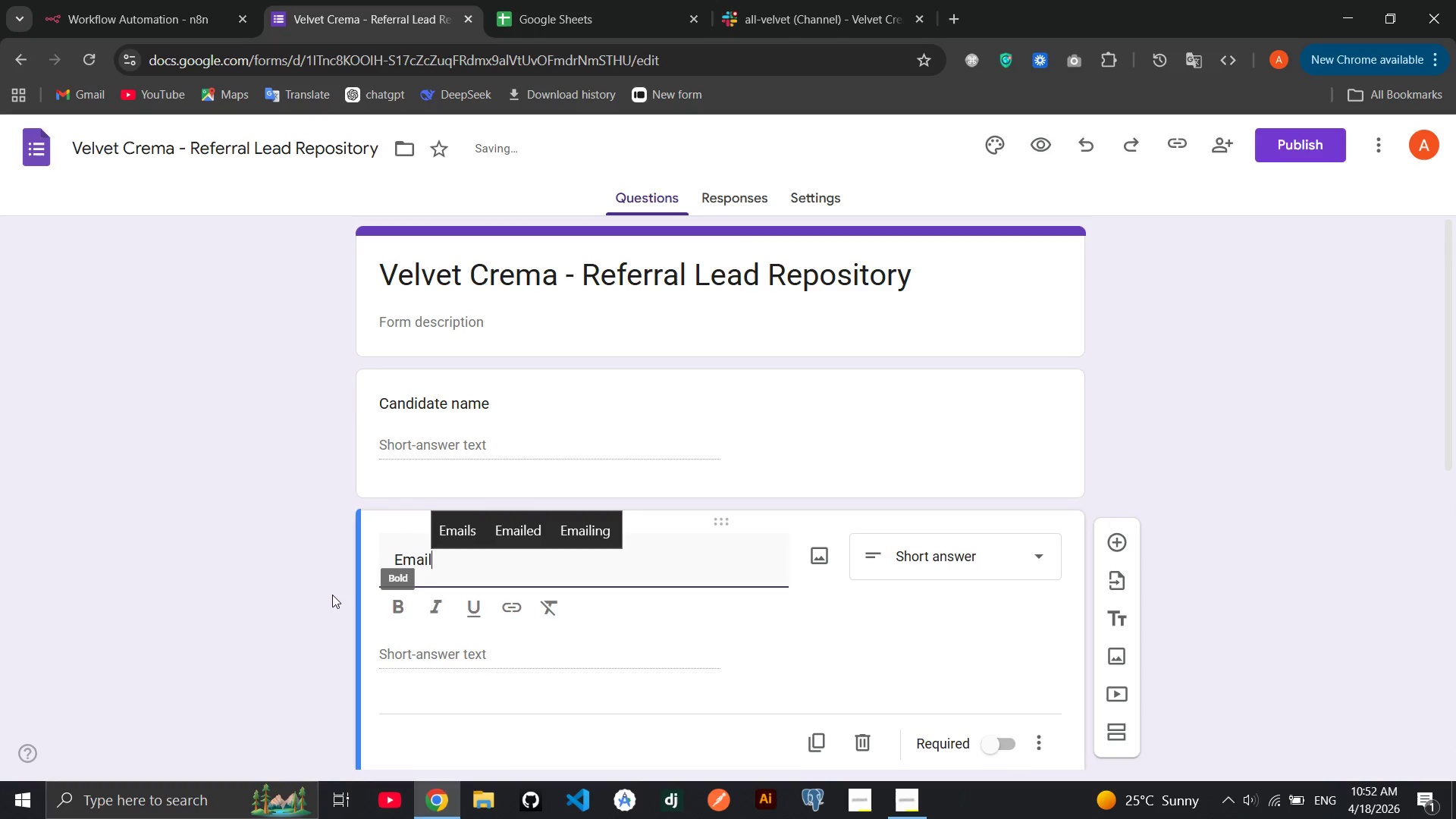 
left_click([508, 336])
 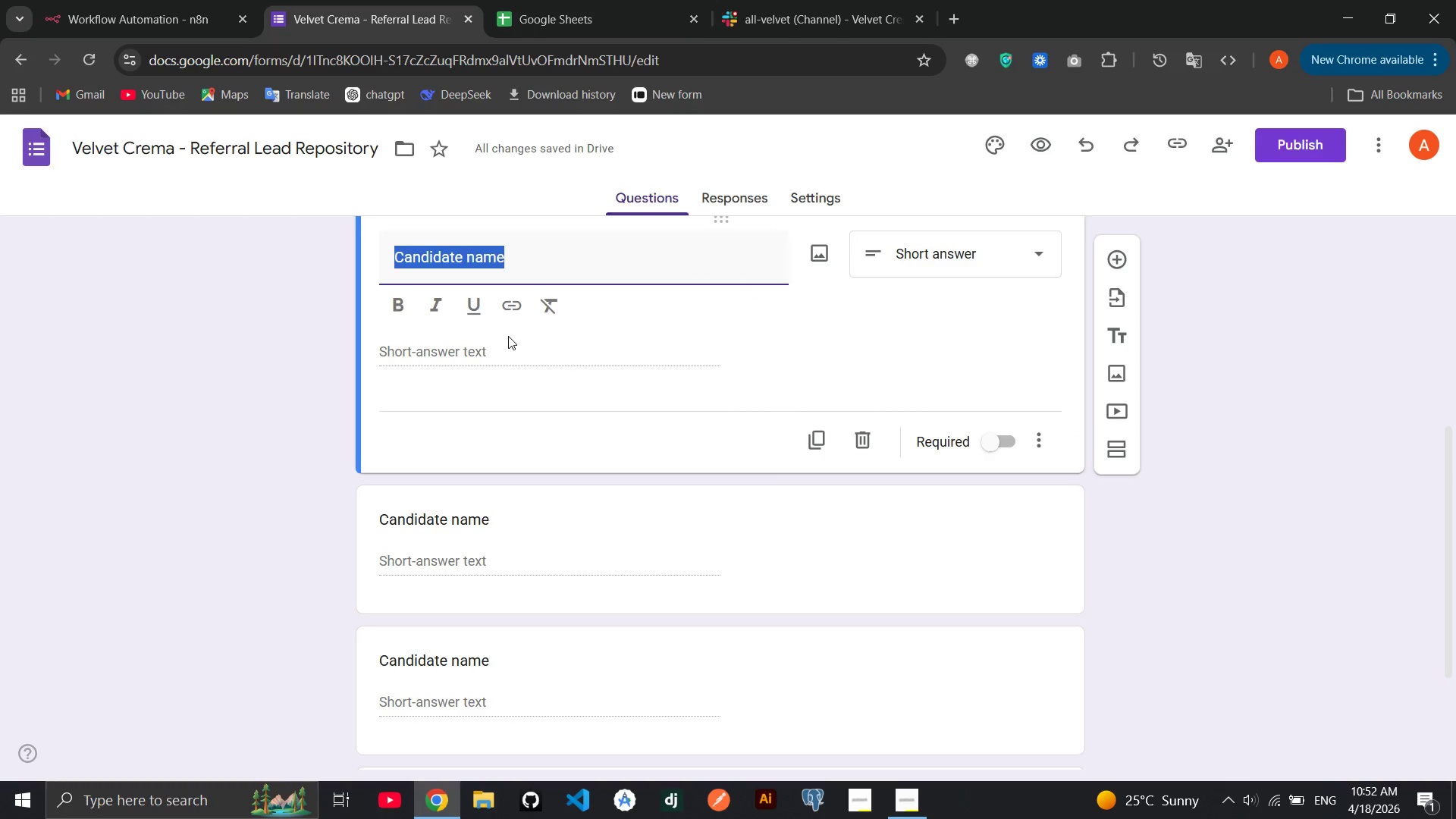 
key(Backspace)
 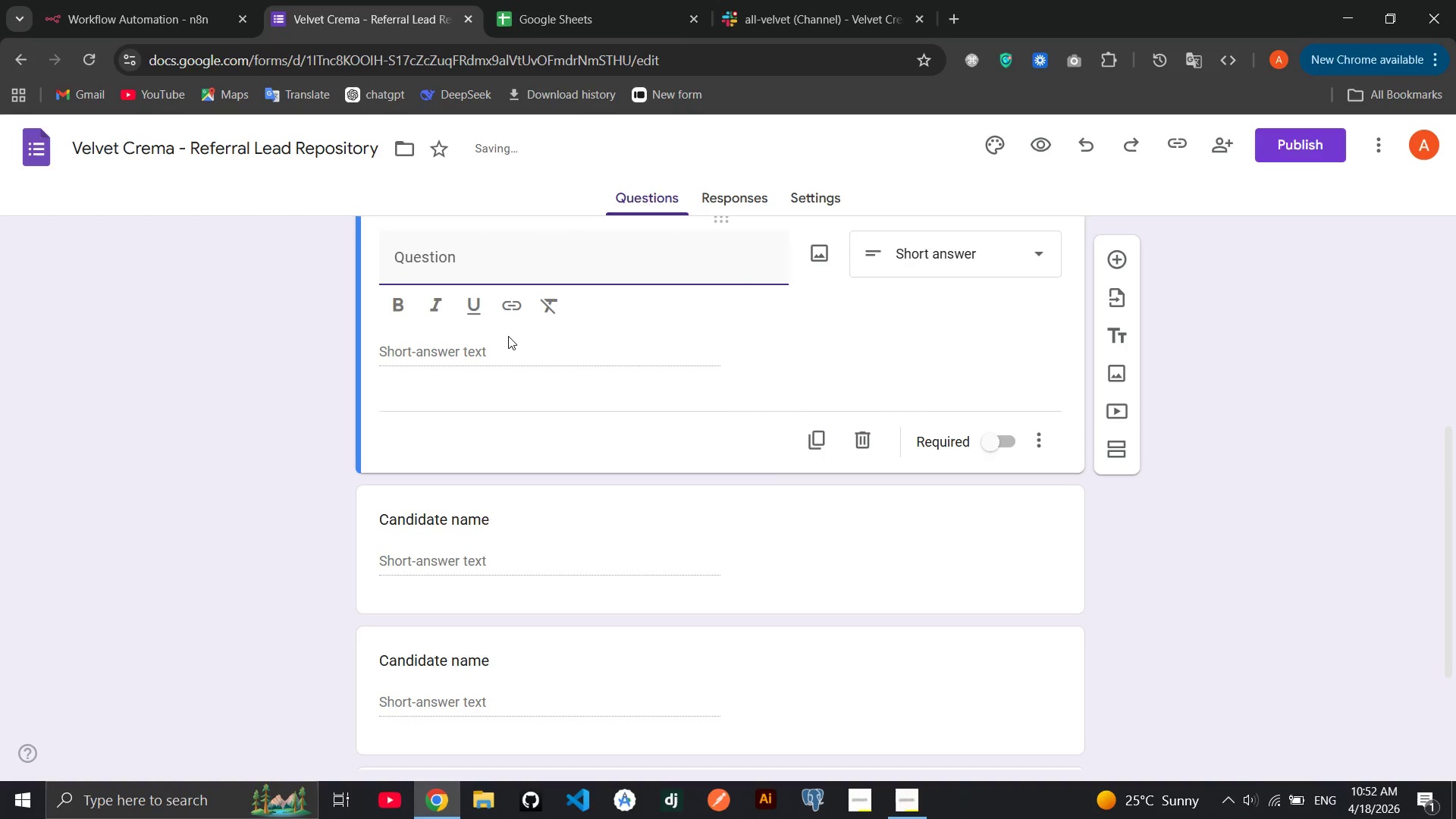 
type(Phone)
 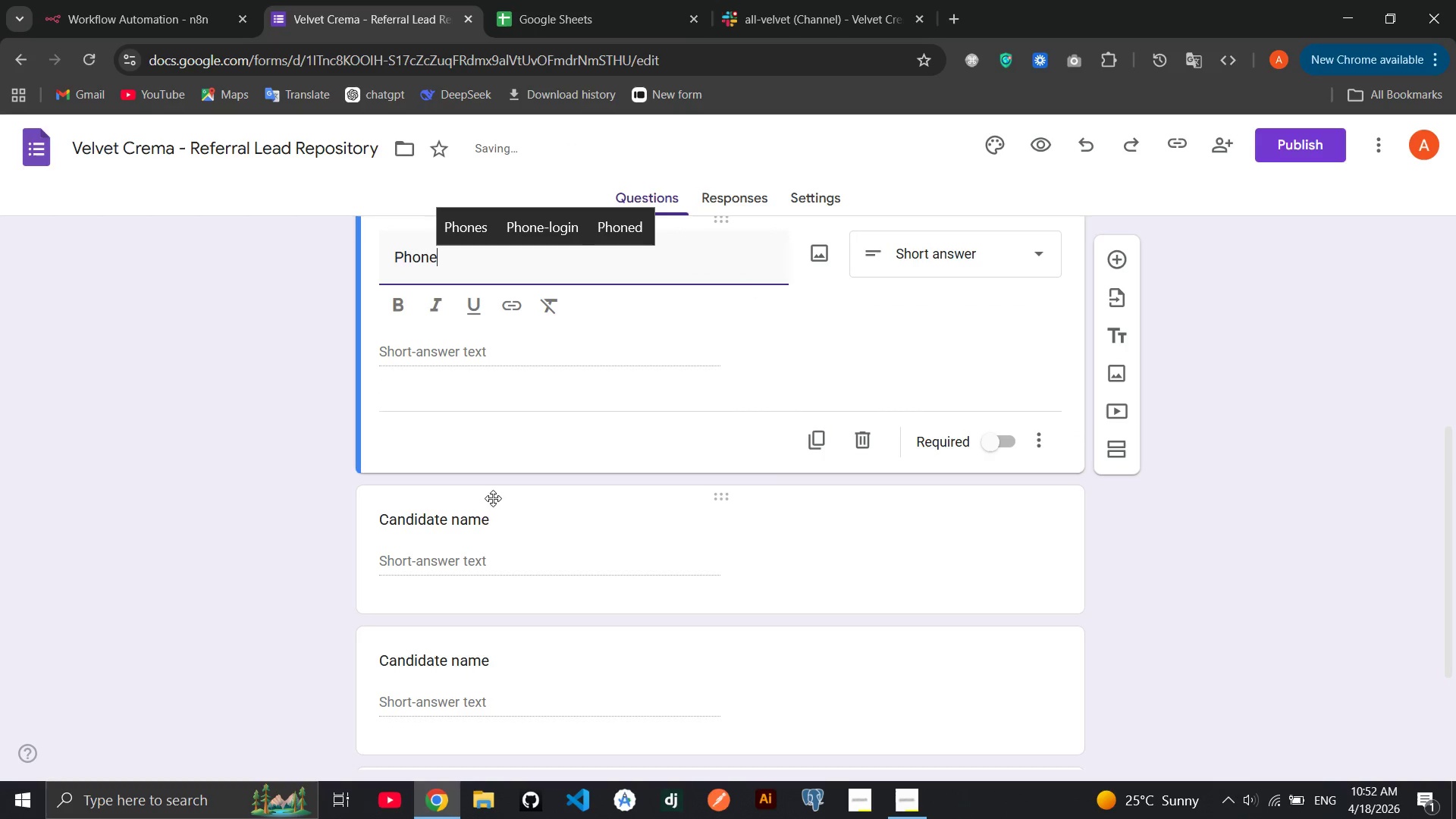 
left_click([497, 530])
 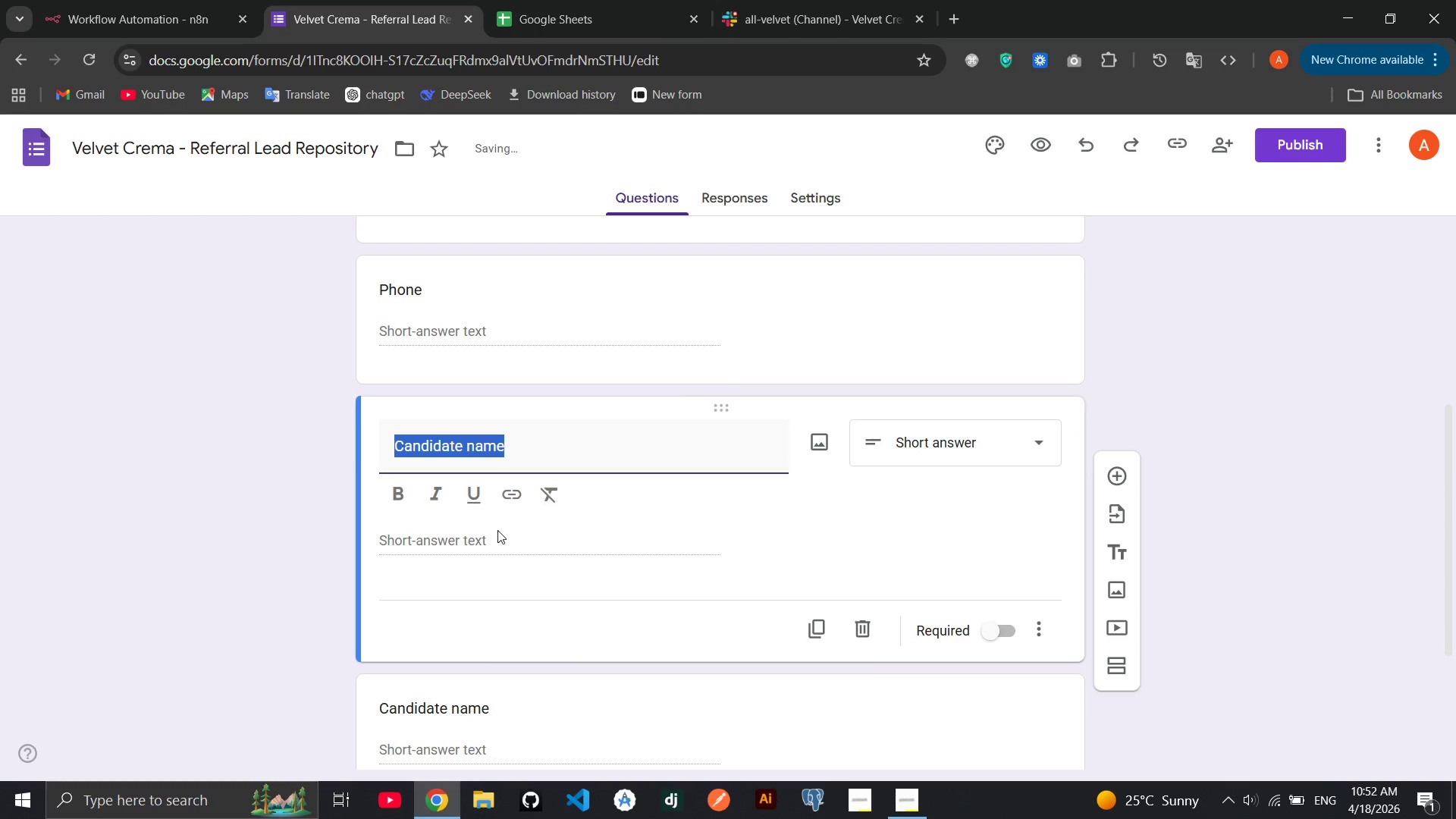 
type(Years Experiene)
 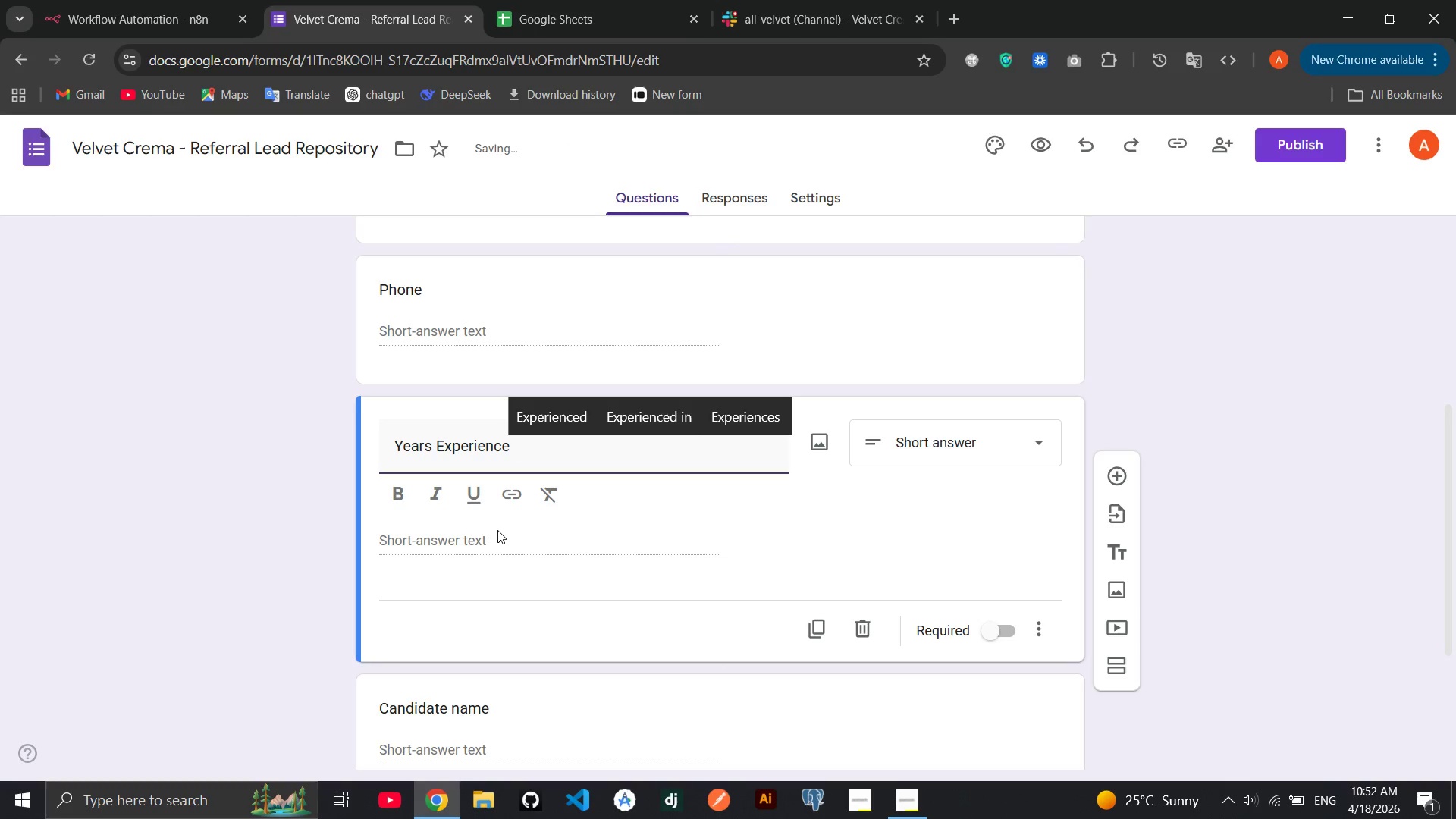 
hold_key(key=C, duration=0.38)
 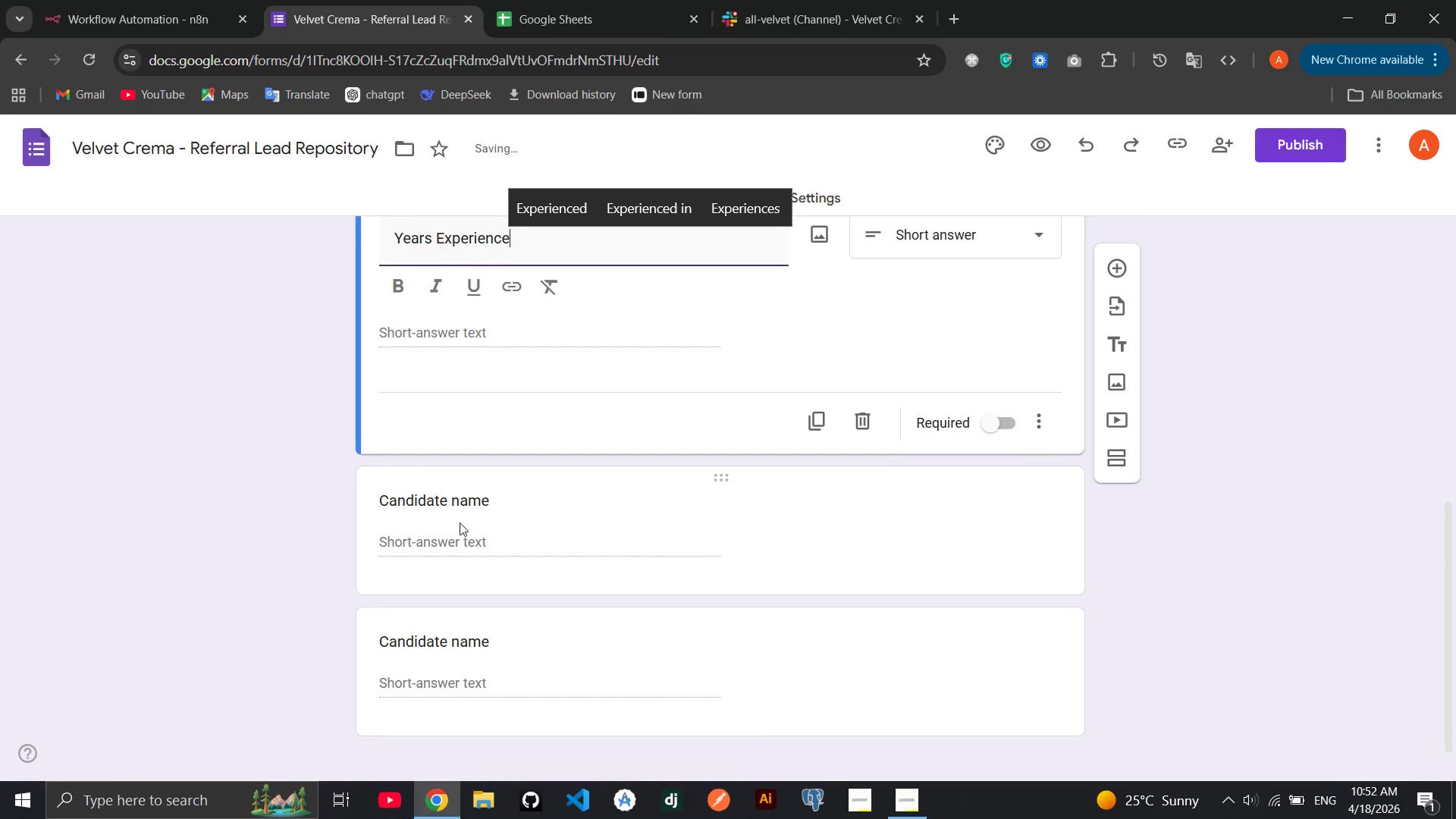 
left_click([494, 499])
 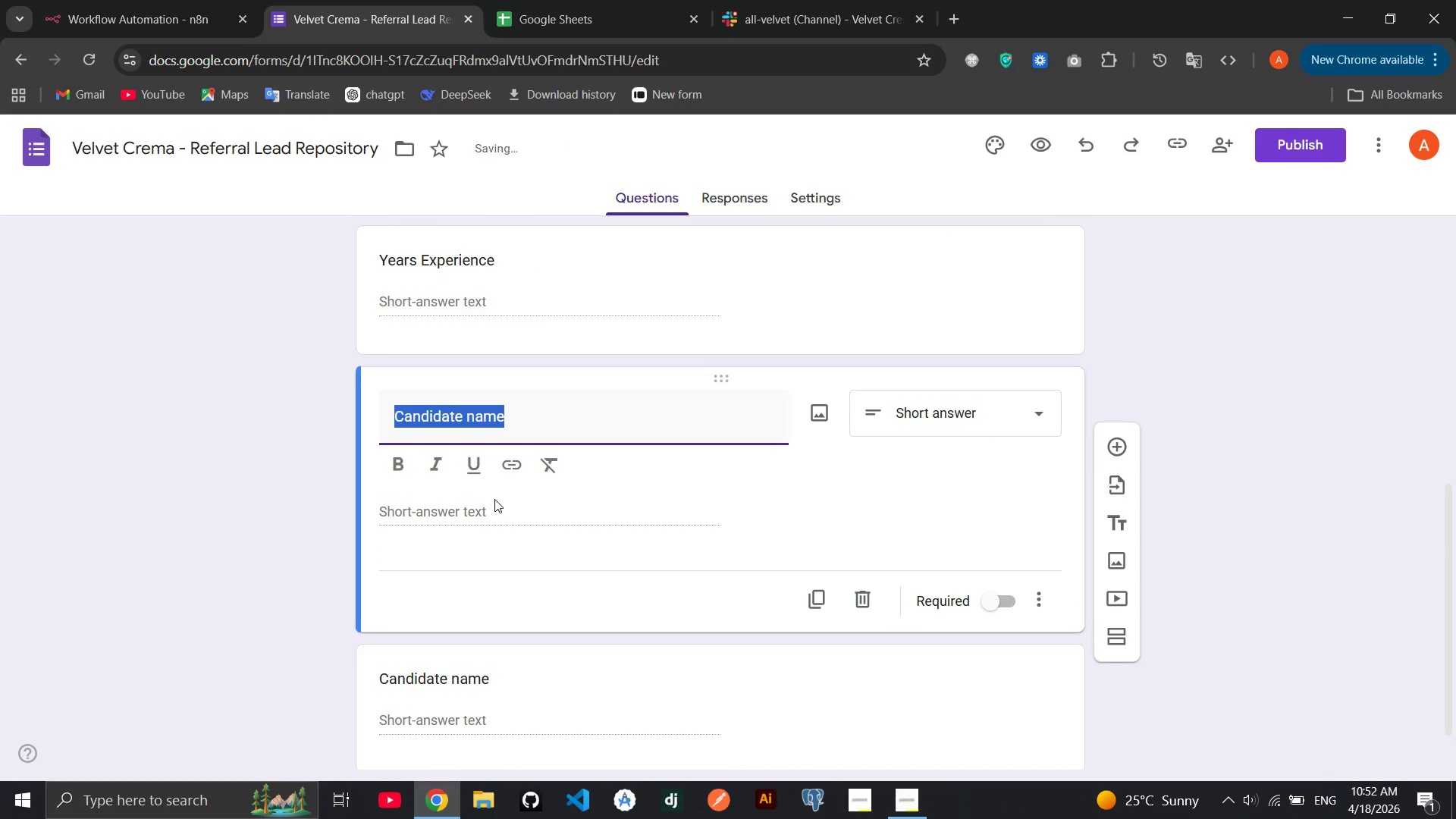 
key(Backspace)
 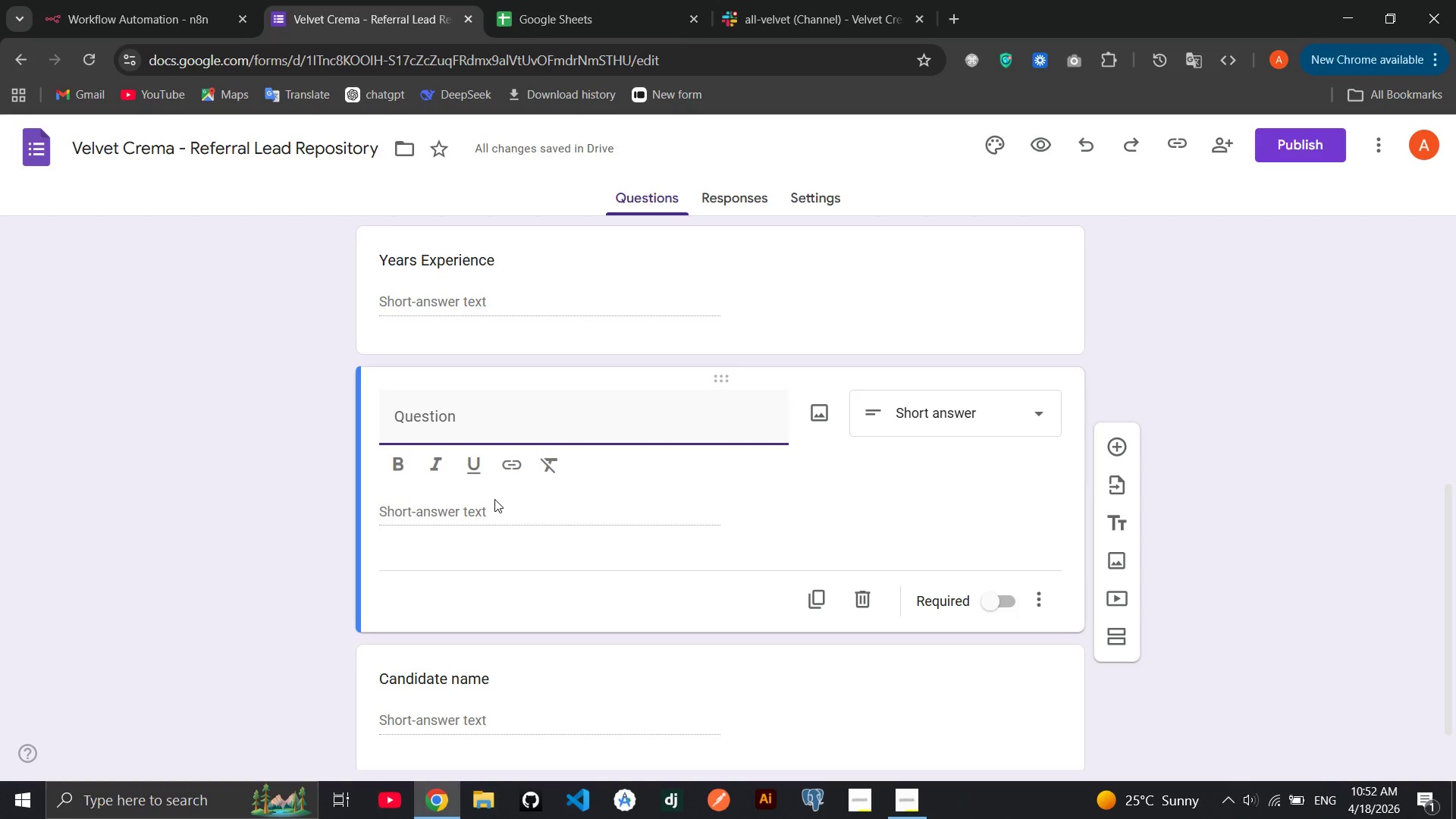 
wait(8.8)
 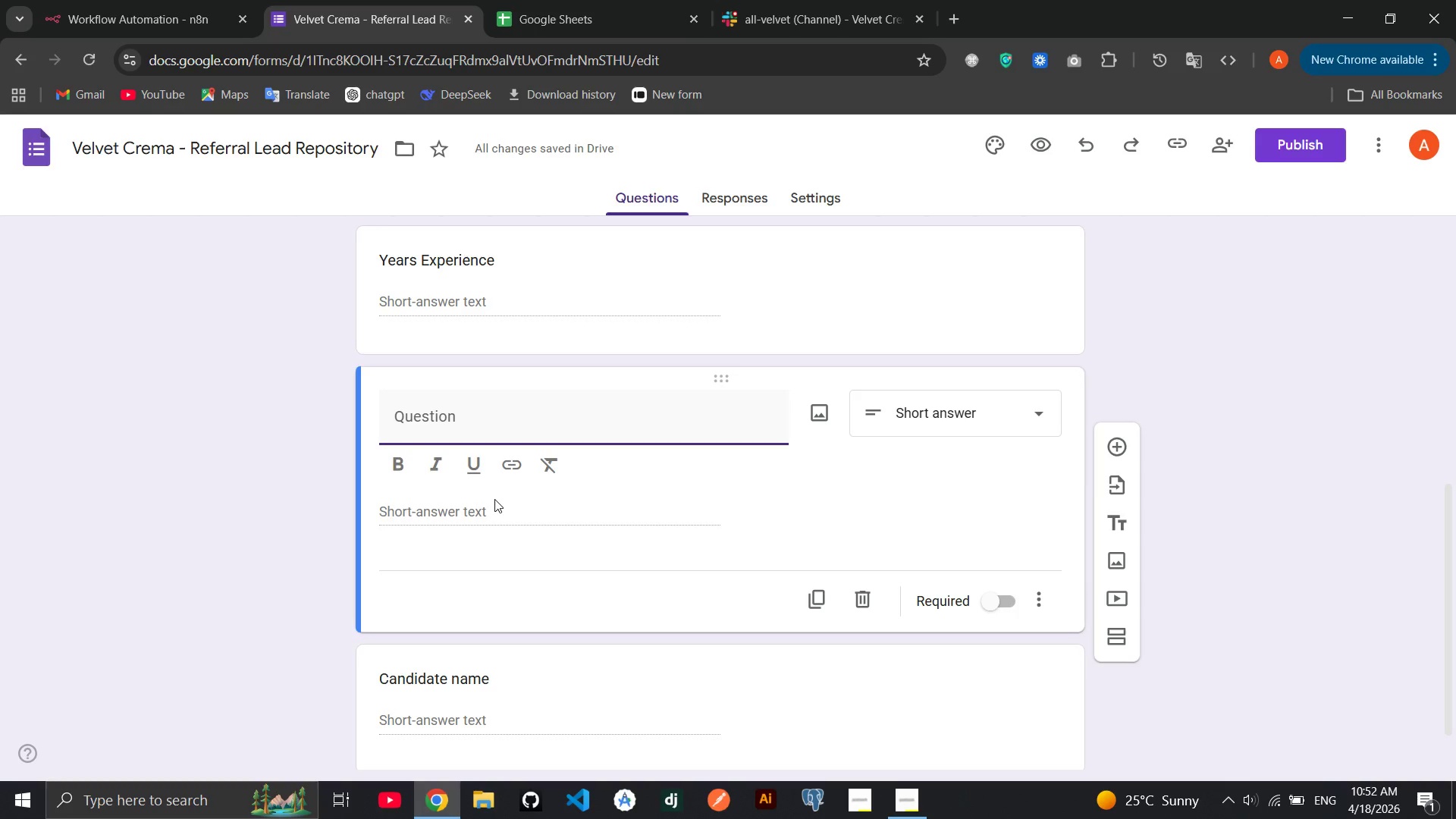 
type(SCA certified )
 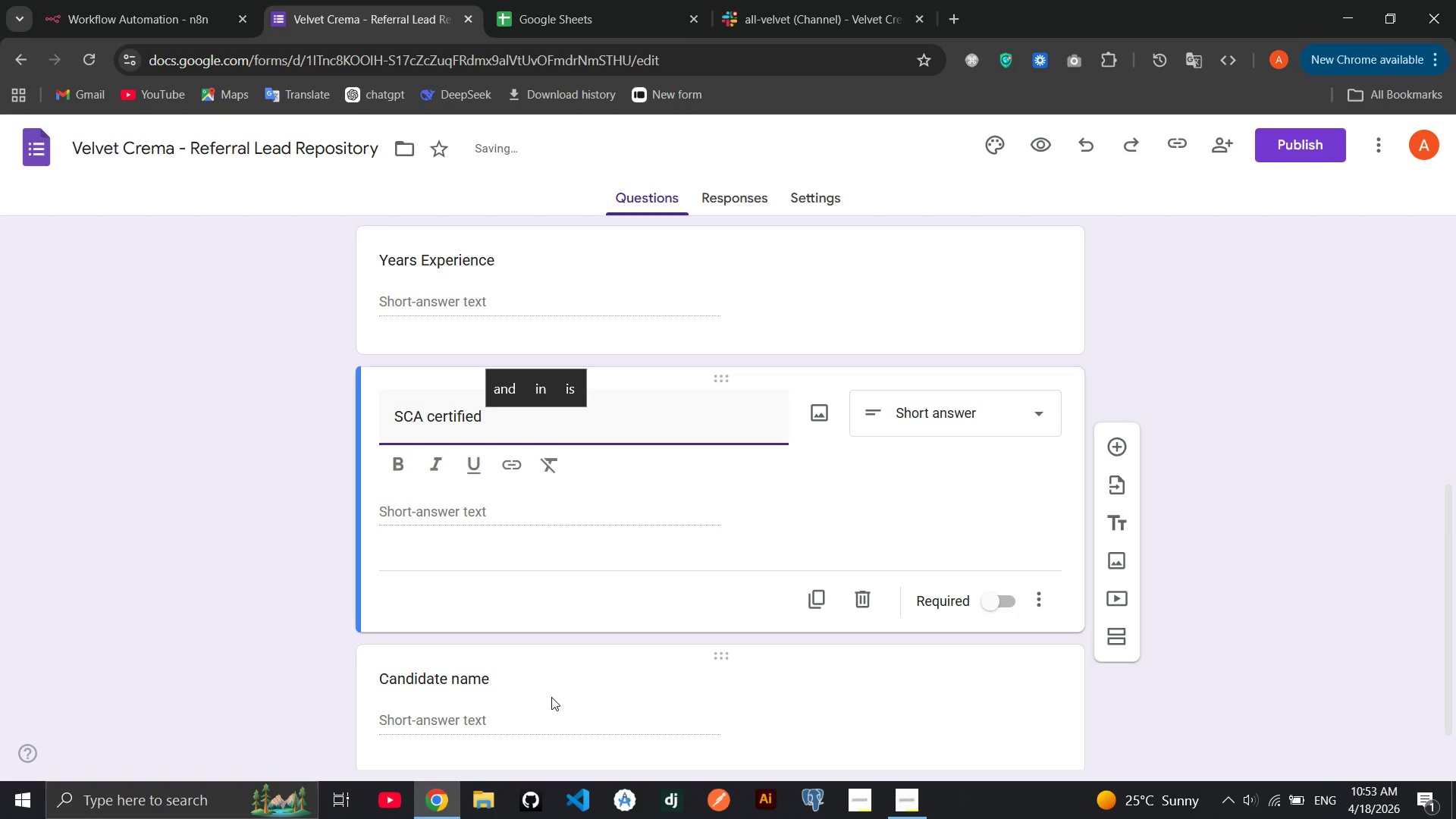 
left_click([551, 689])
 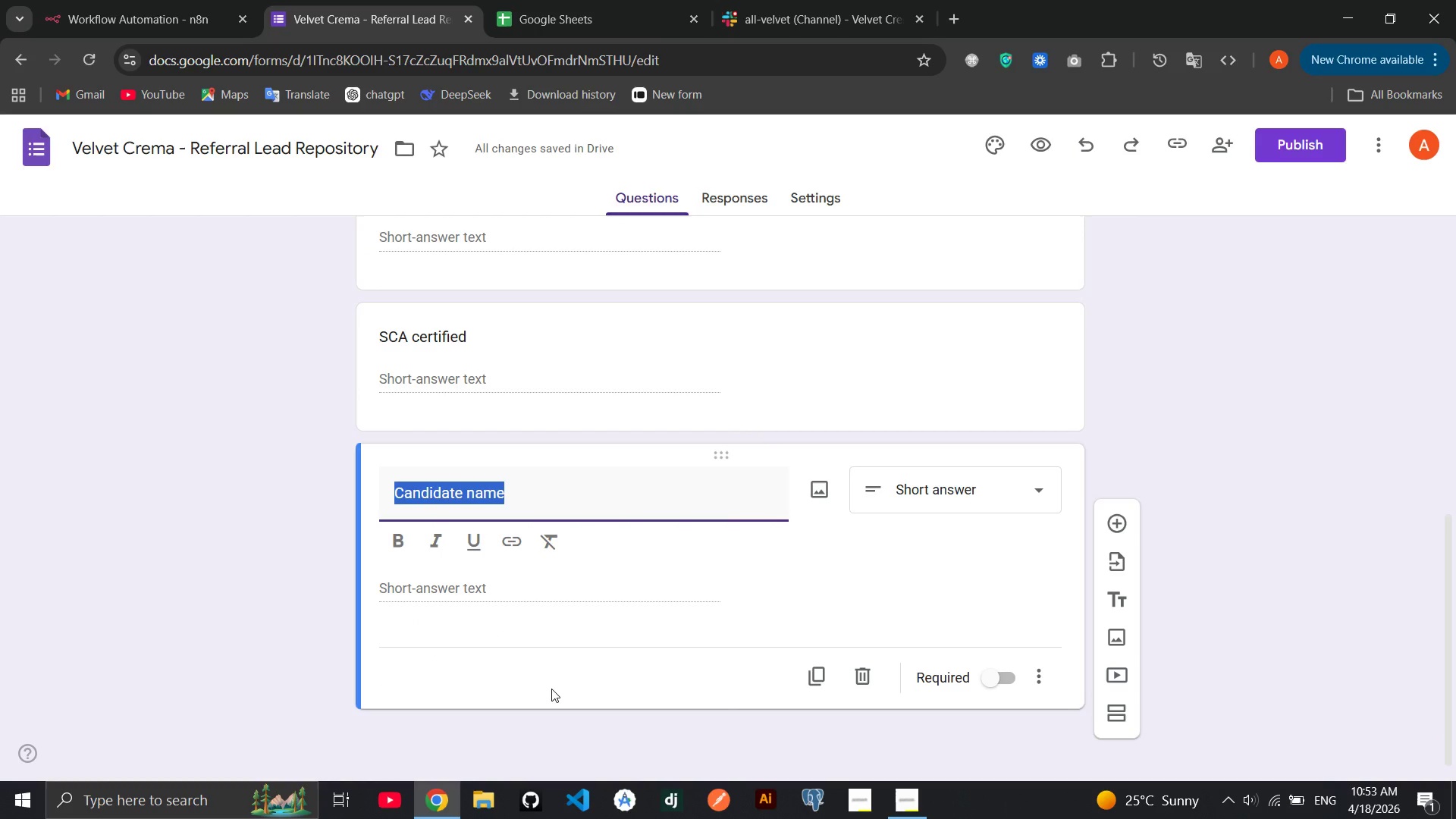 
key(Backspace)
type(Available 5AM)
 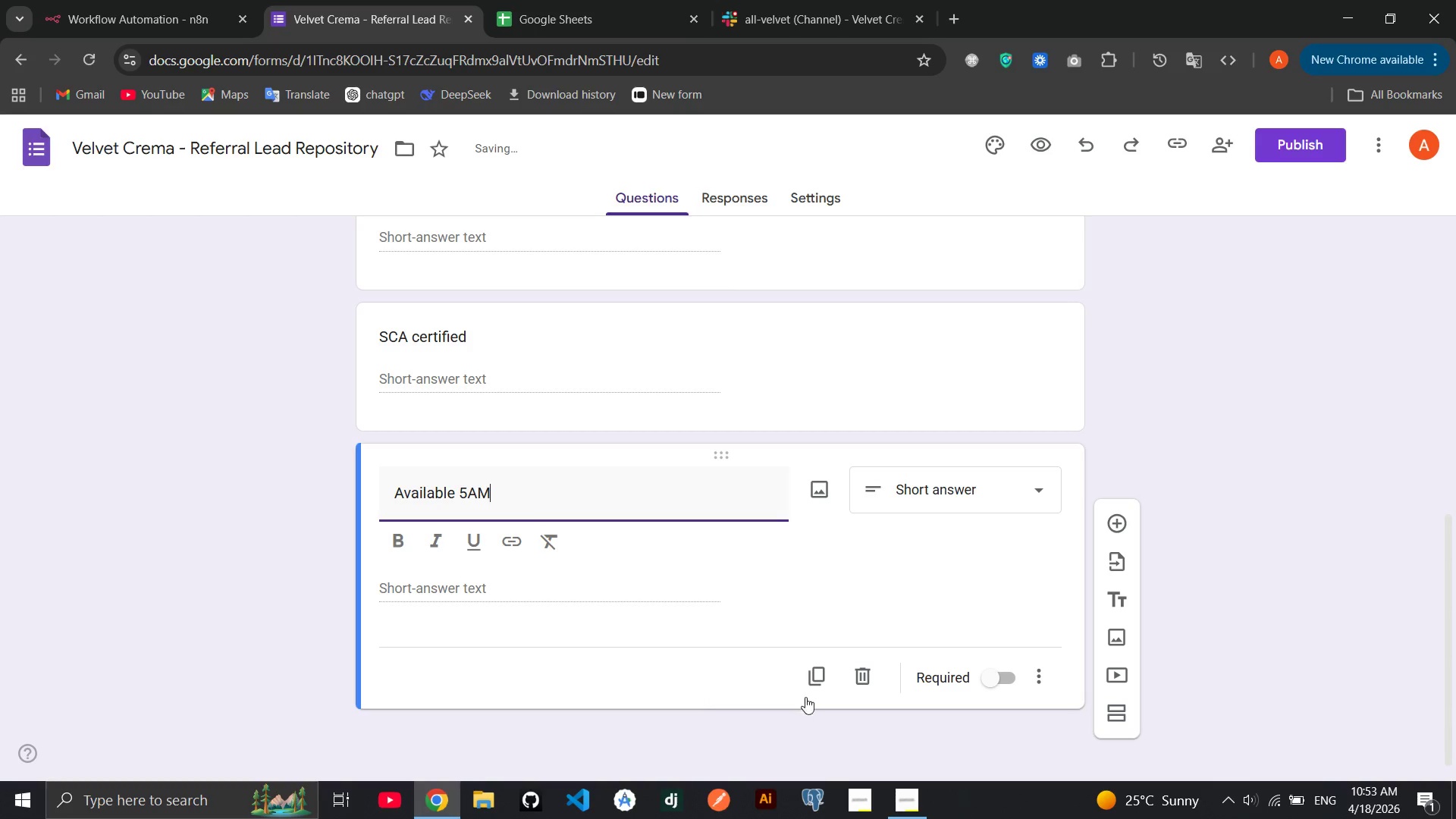 
left_click([827, 679])
 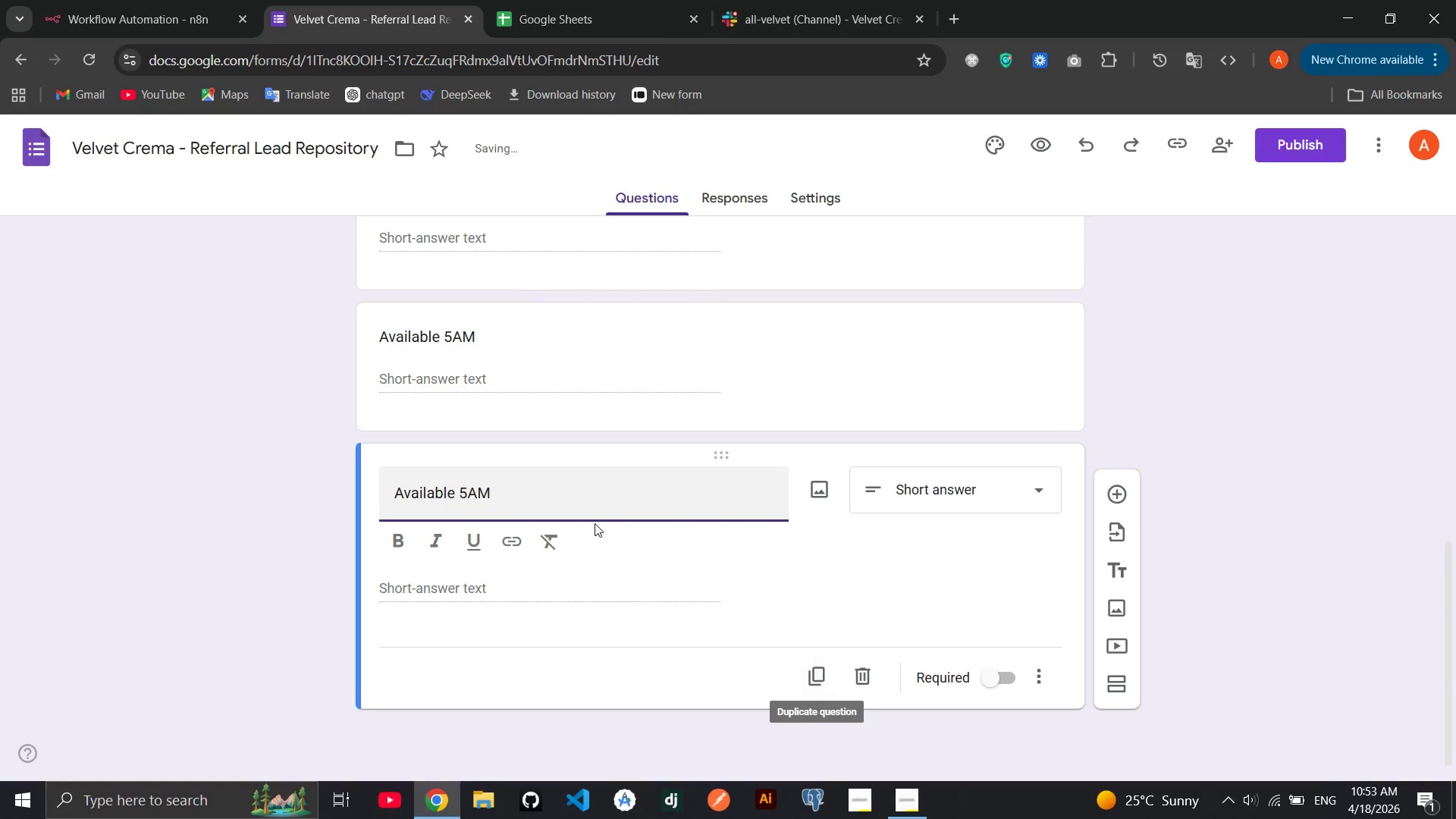 
left_click([573, 498])
 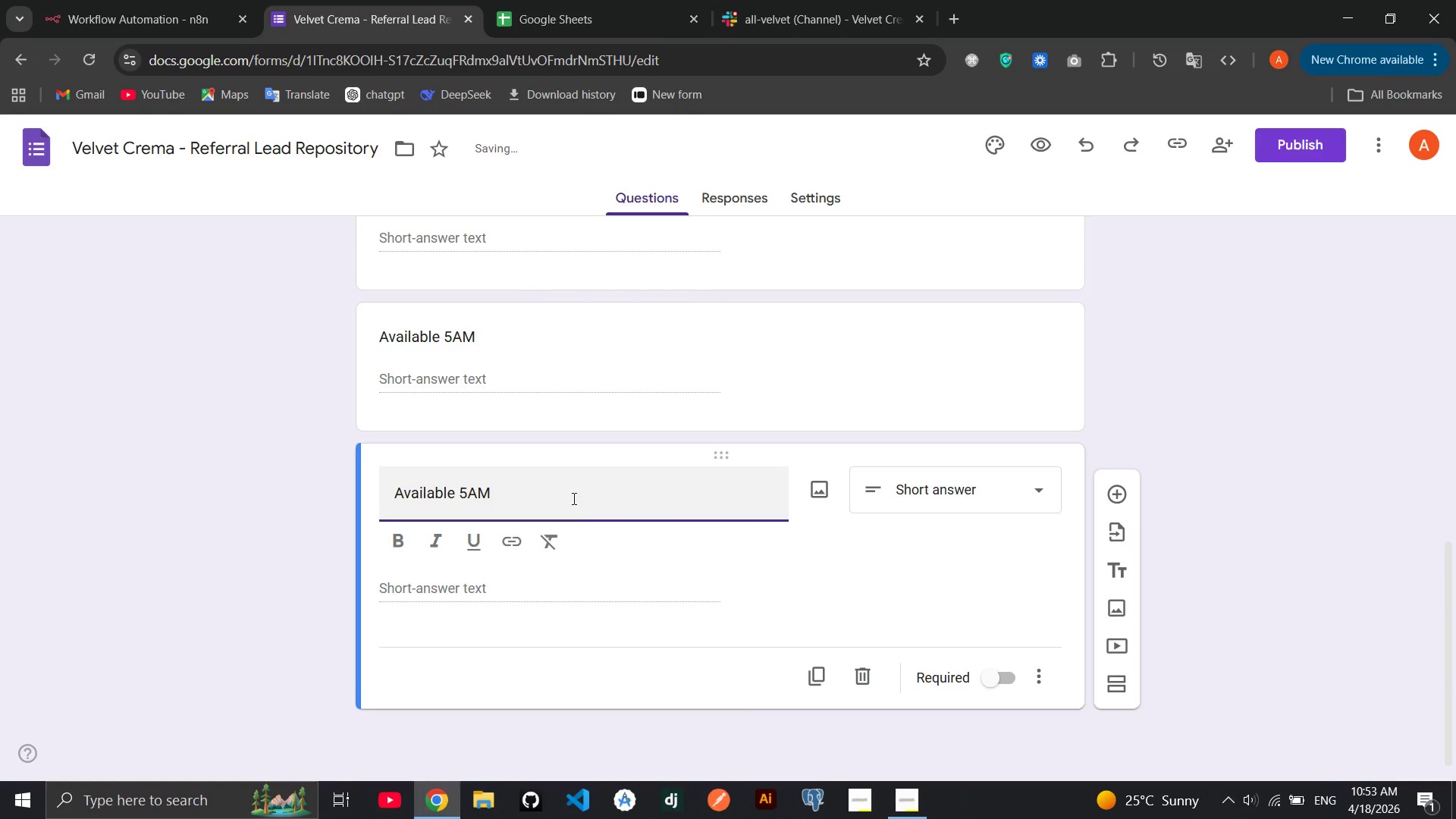 
double_click([573, 498])
 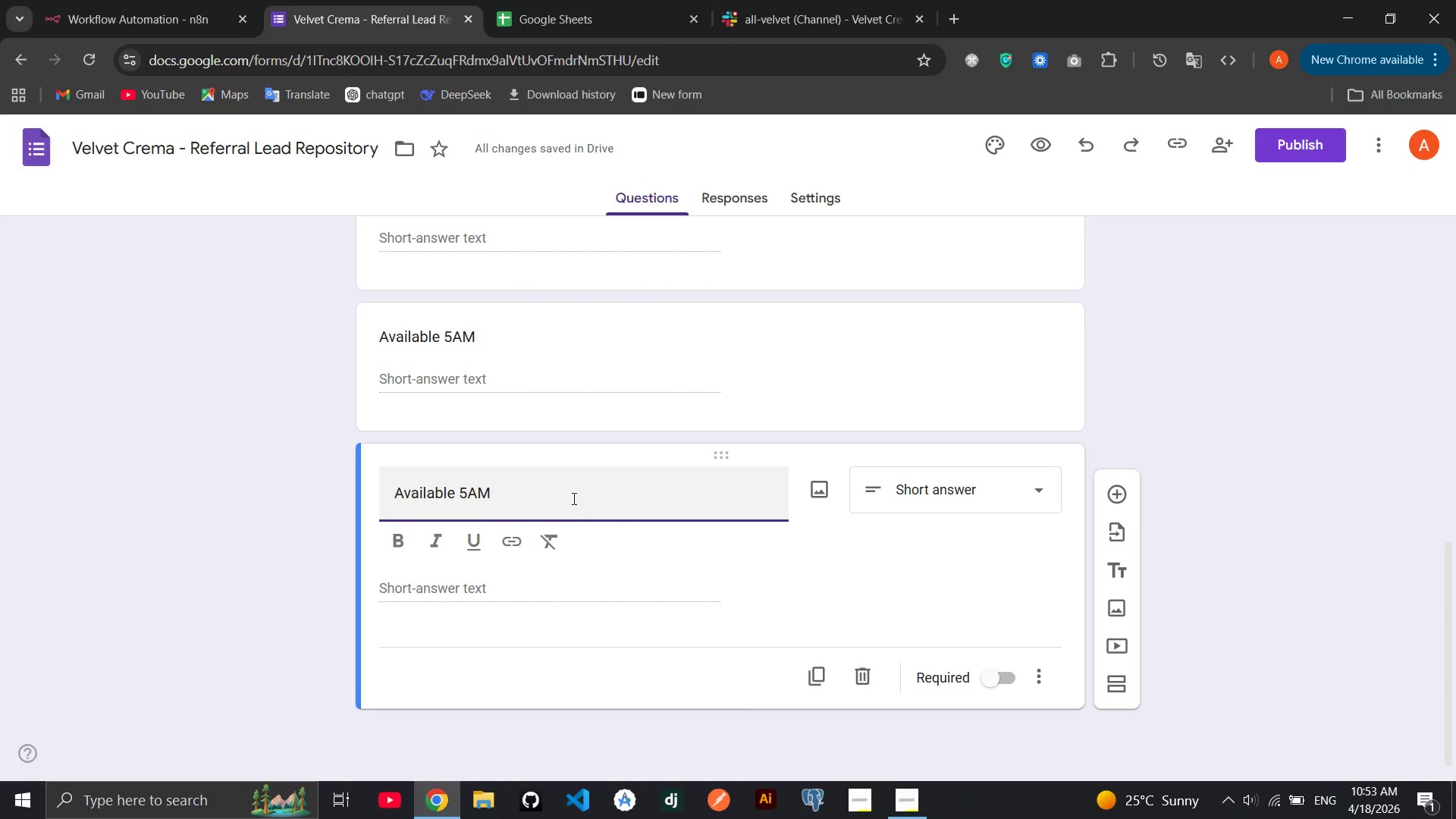 
double_click([573, 498])
 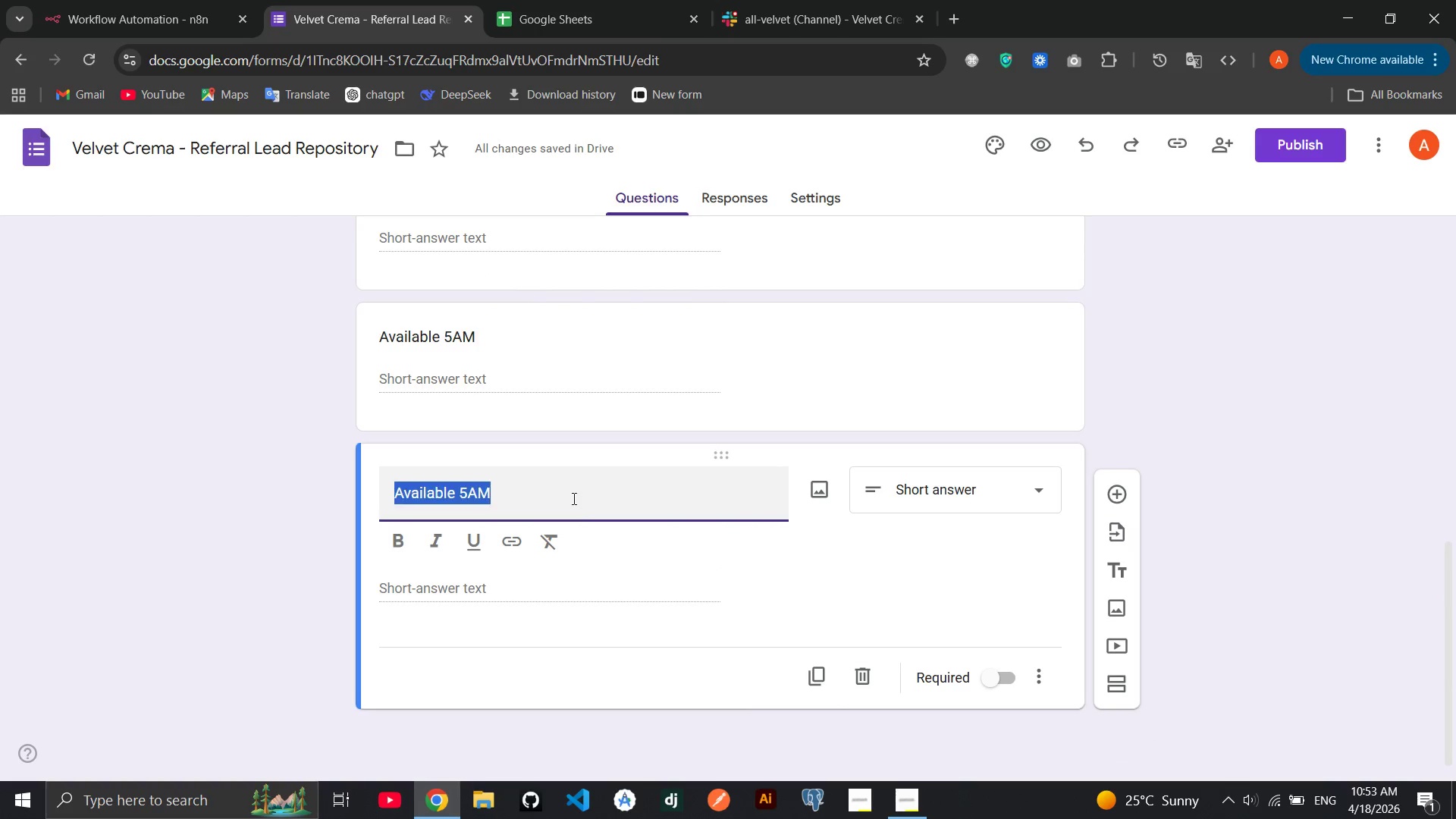 
triple_click([573, 498])
 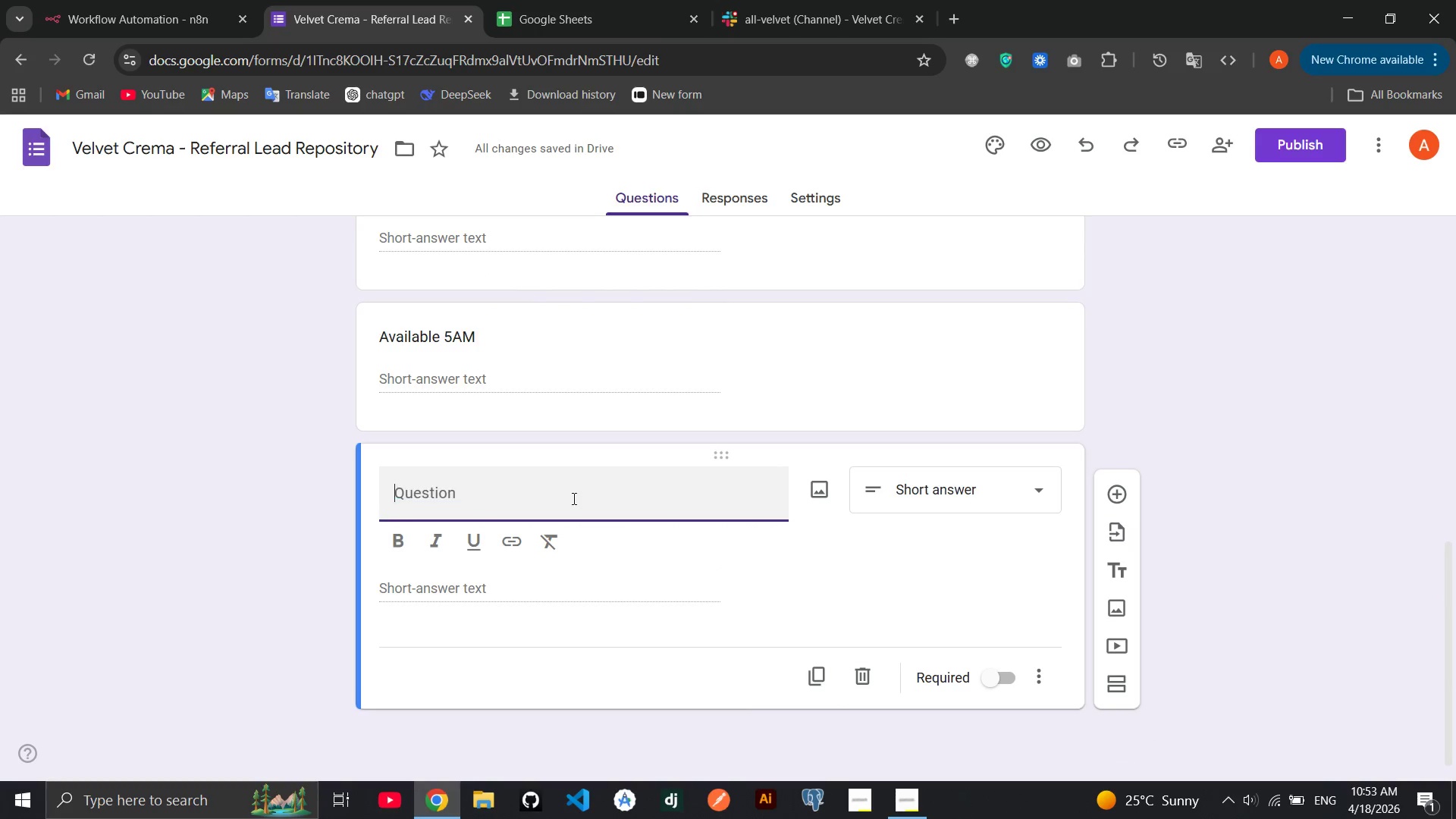 
key(Backspace)
type(Shop location)
 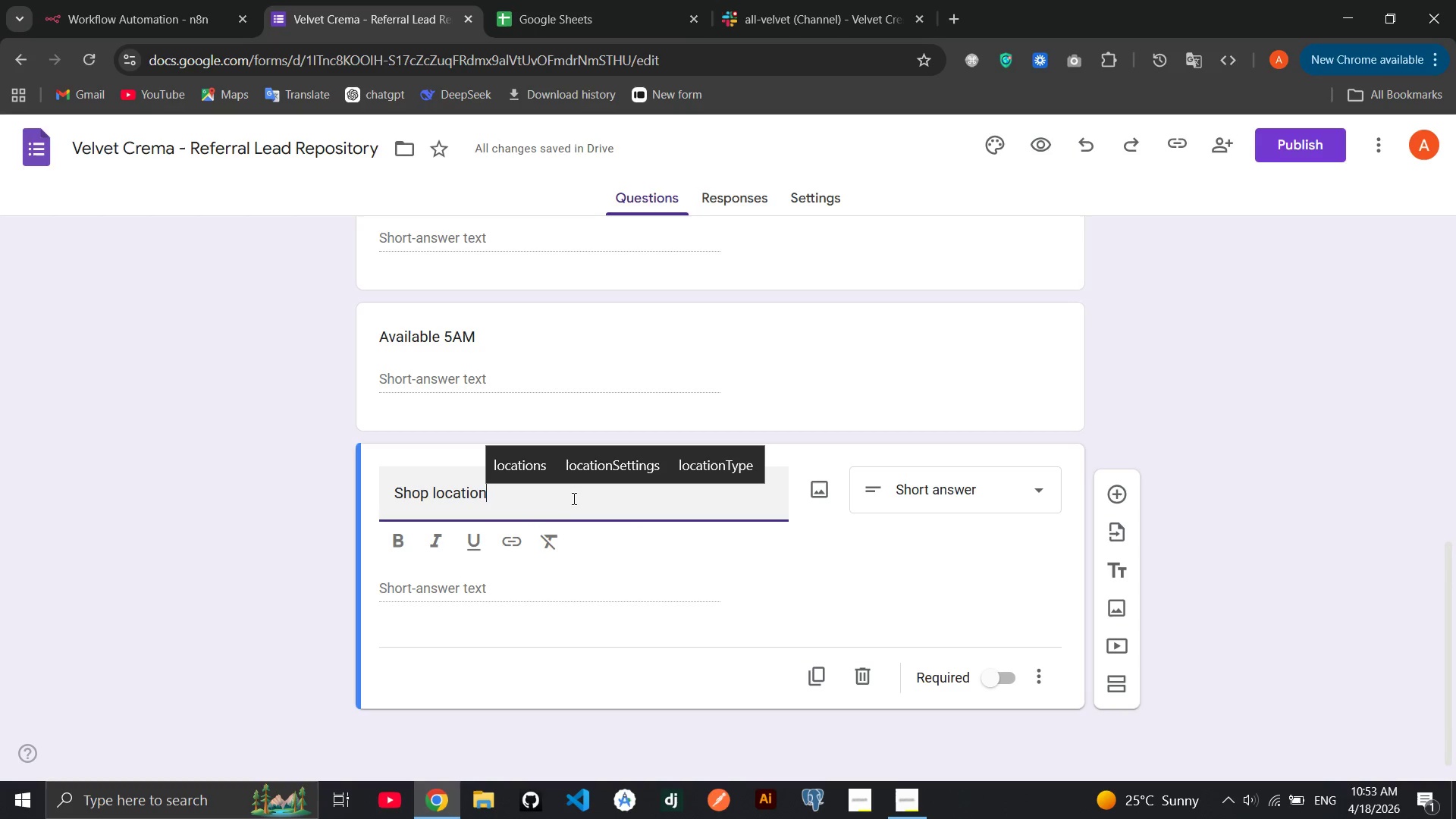 
wait(10.22)
 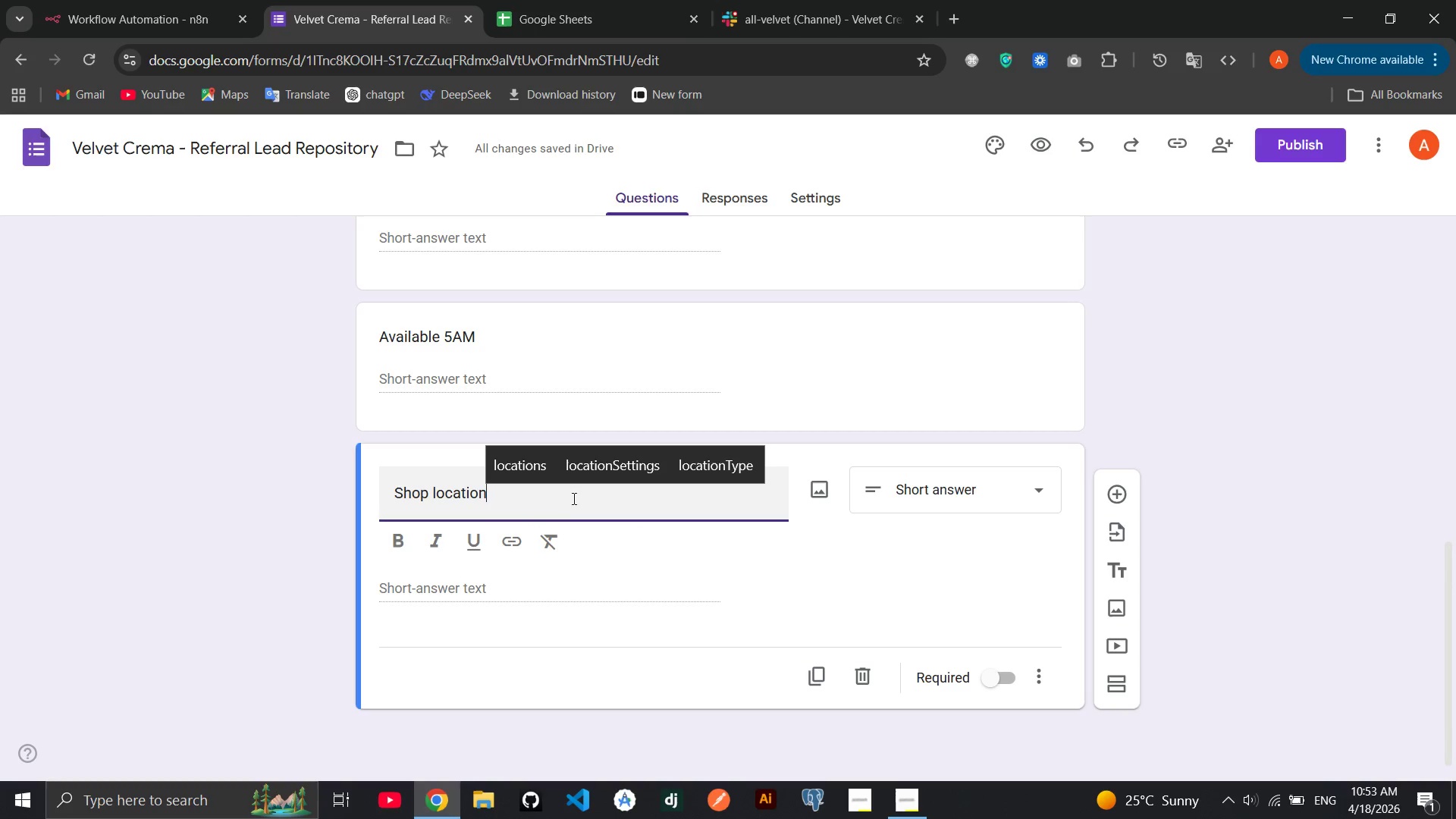 
left_click([817, 679])
 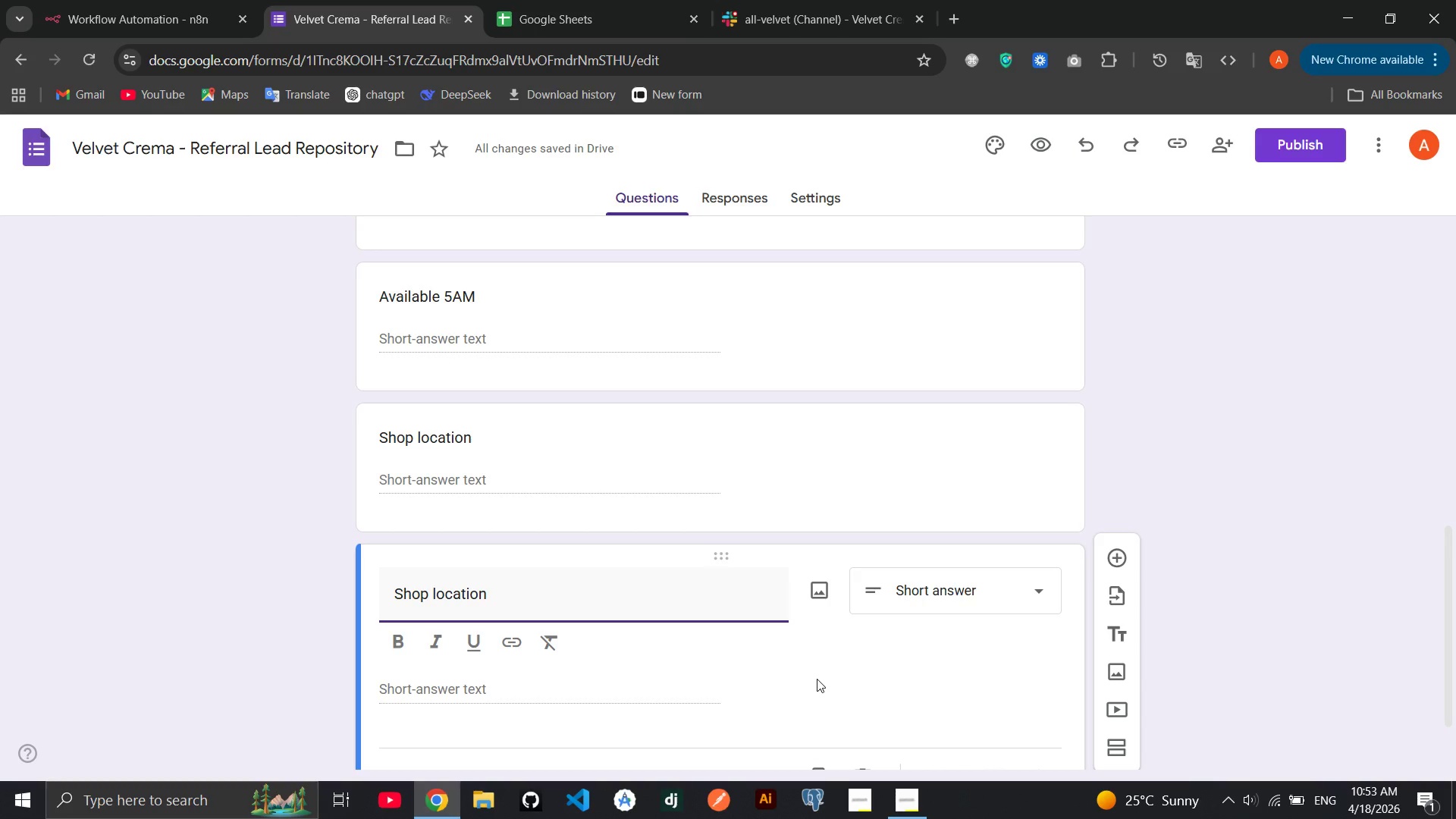 
wait(30.34)
 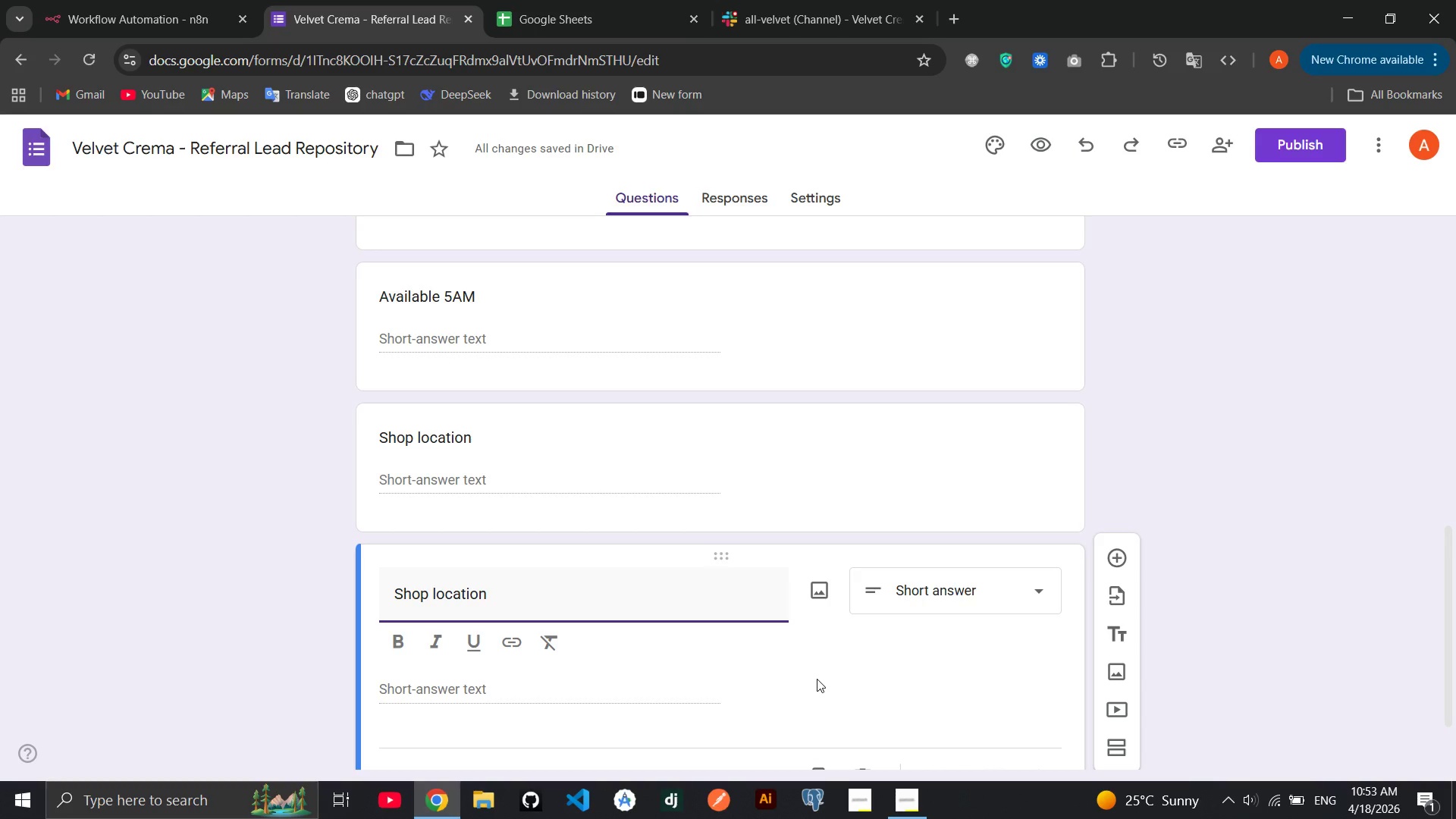 
double_click([689, 620])
 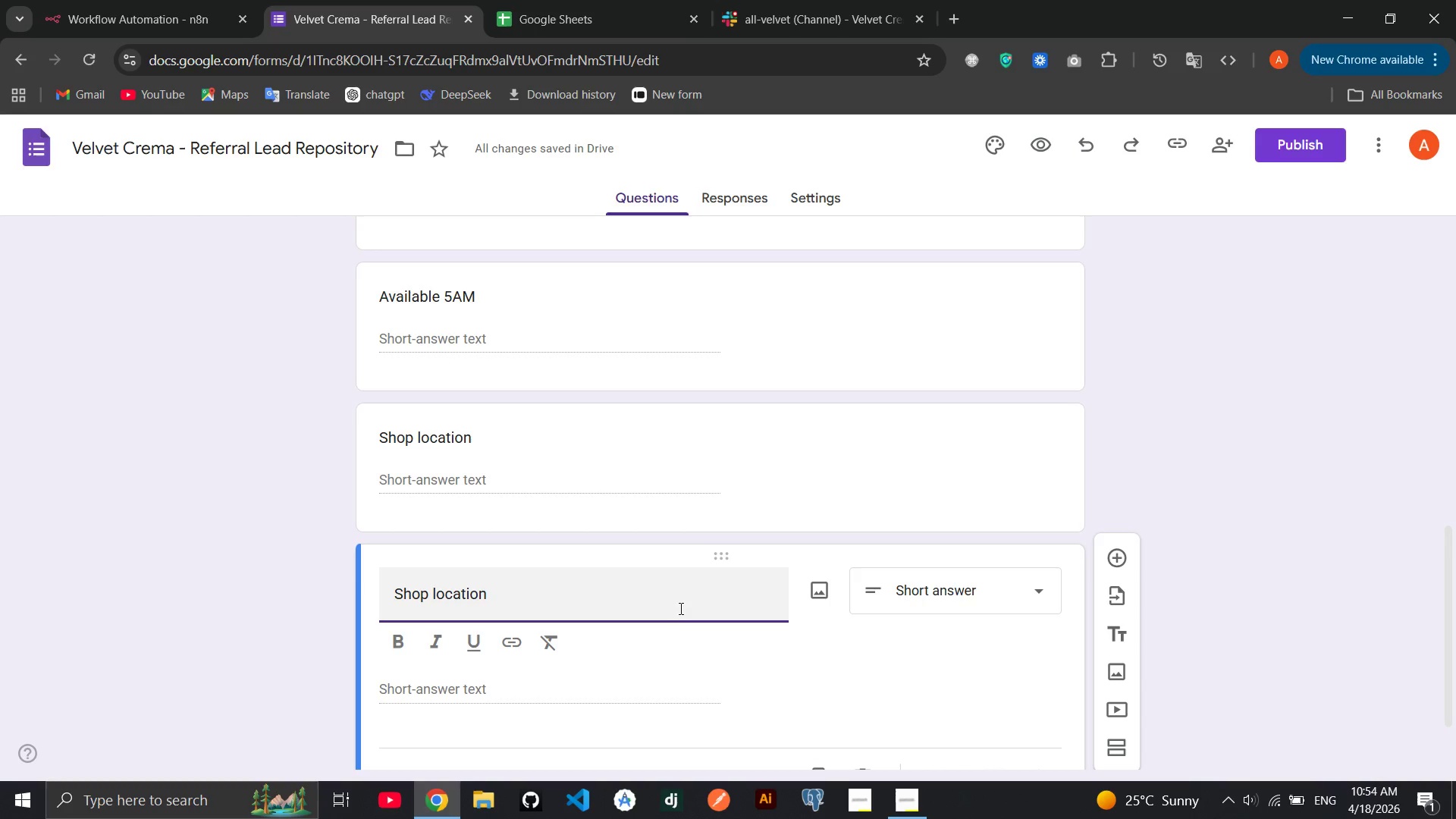 
double_click([679, 608])
 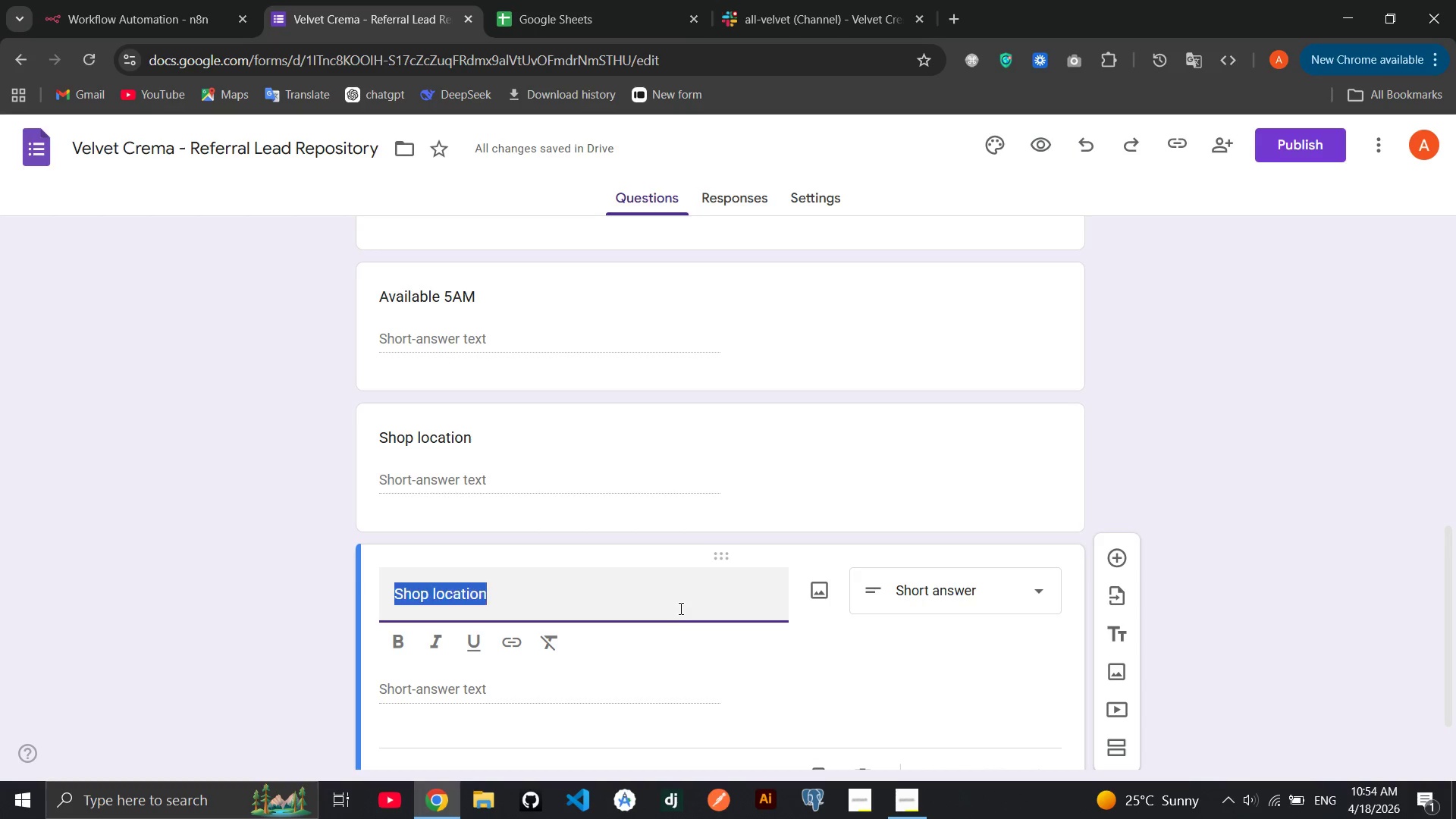 
triple_click([679, 608])
 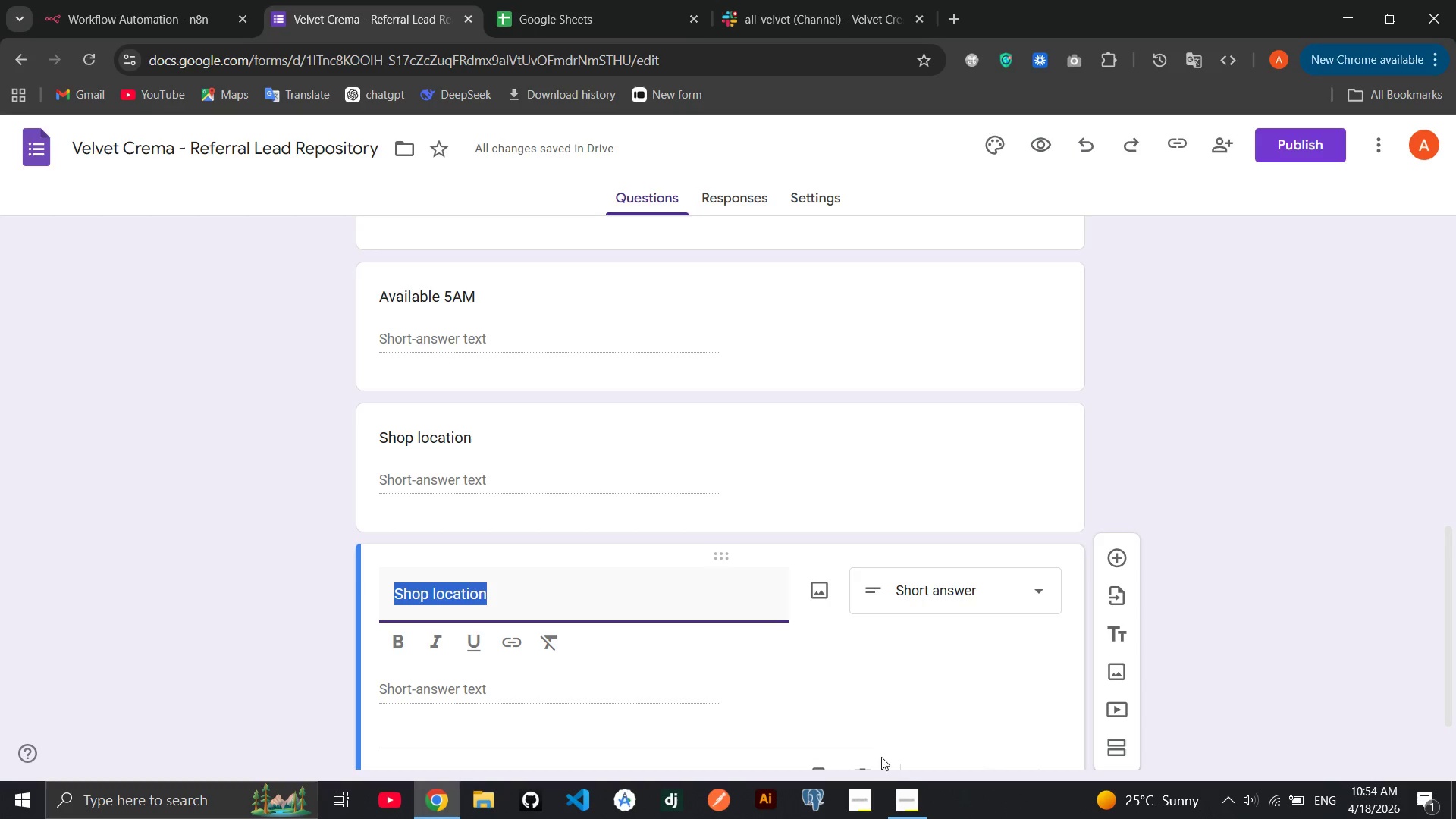 
left_click([911, 789])